 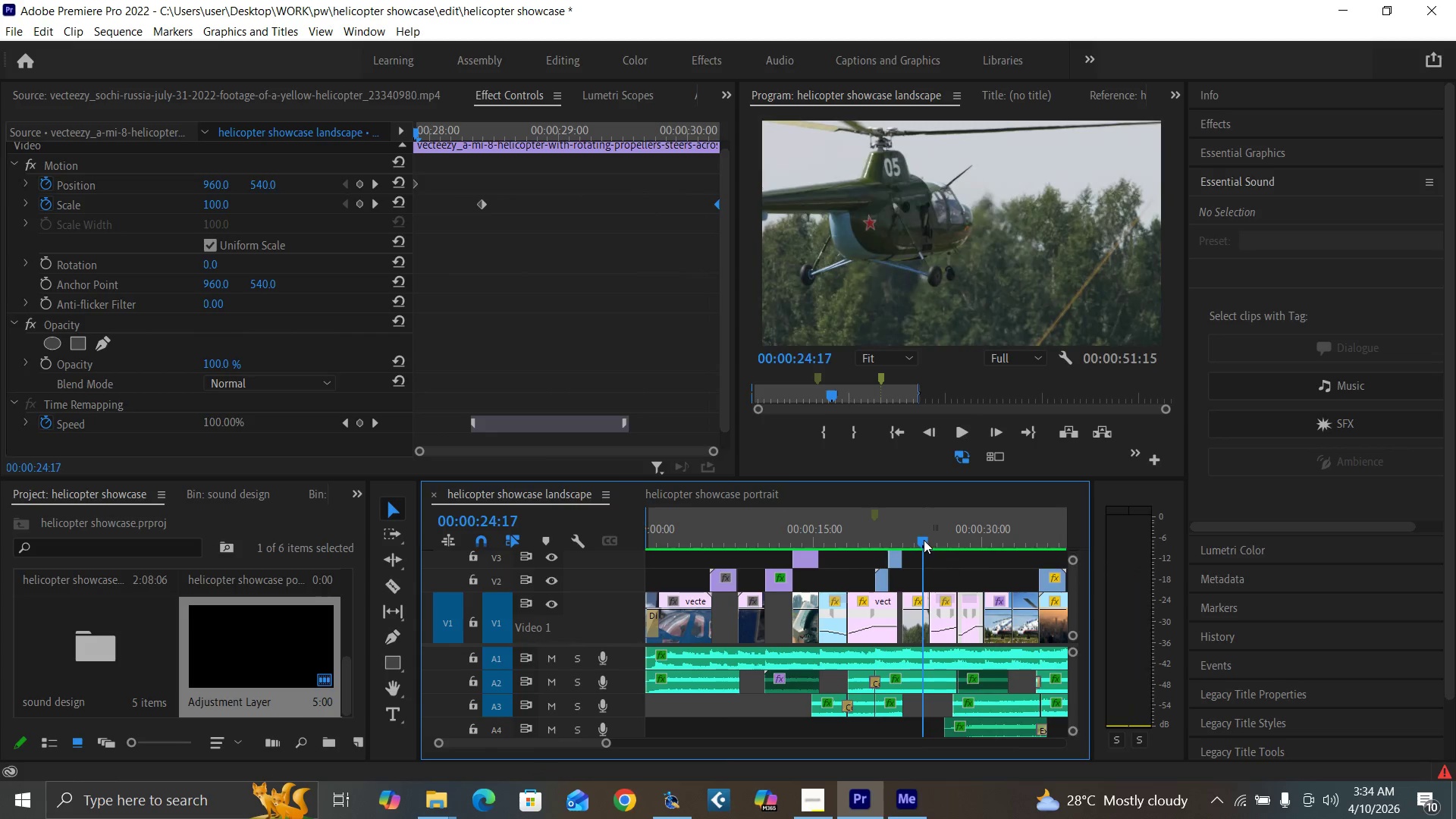 
key(Space)
 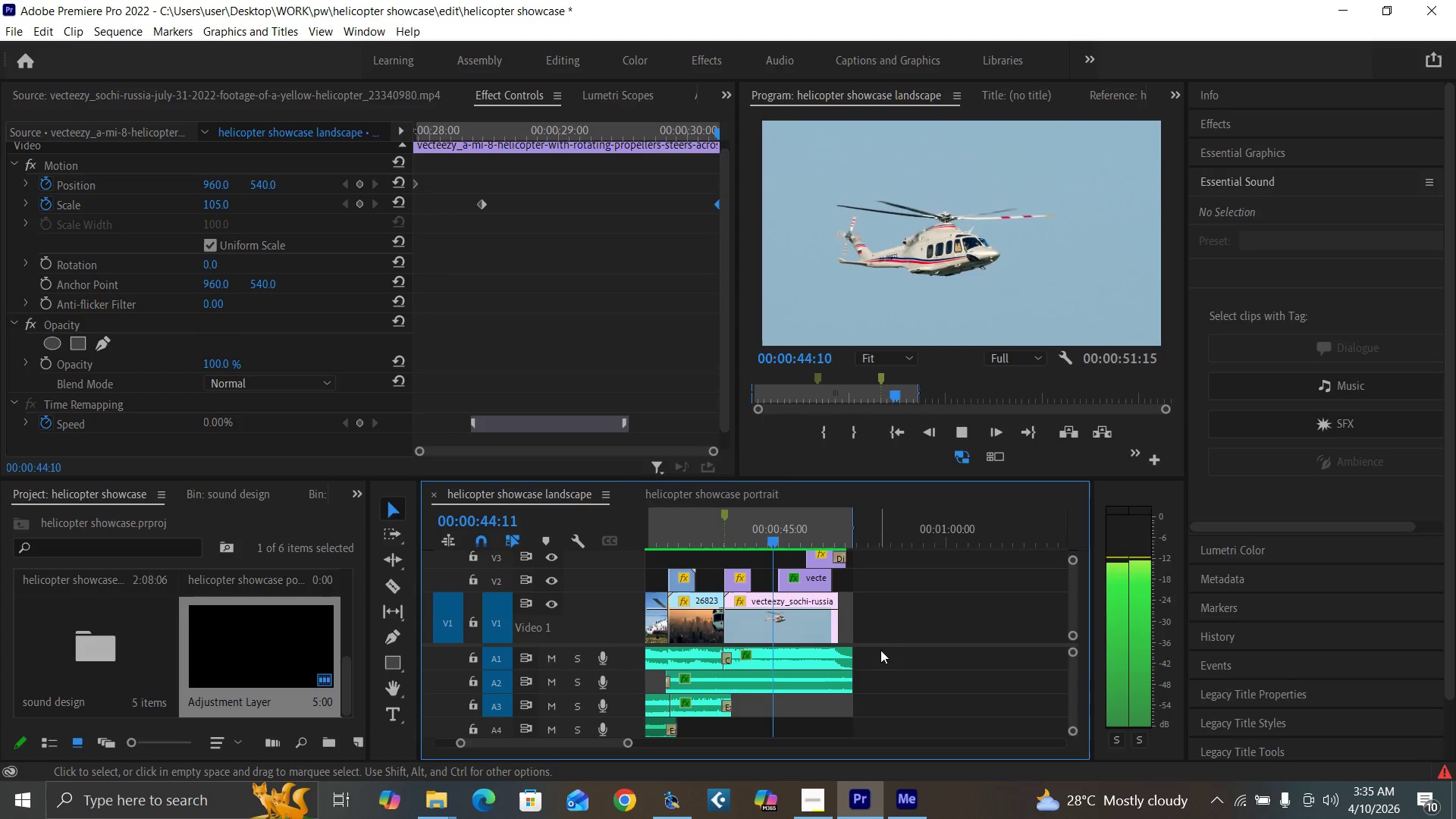 
wait(24.88)
 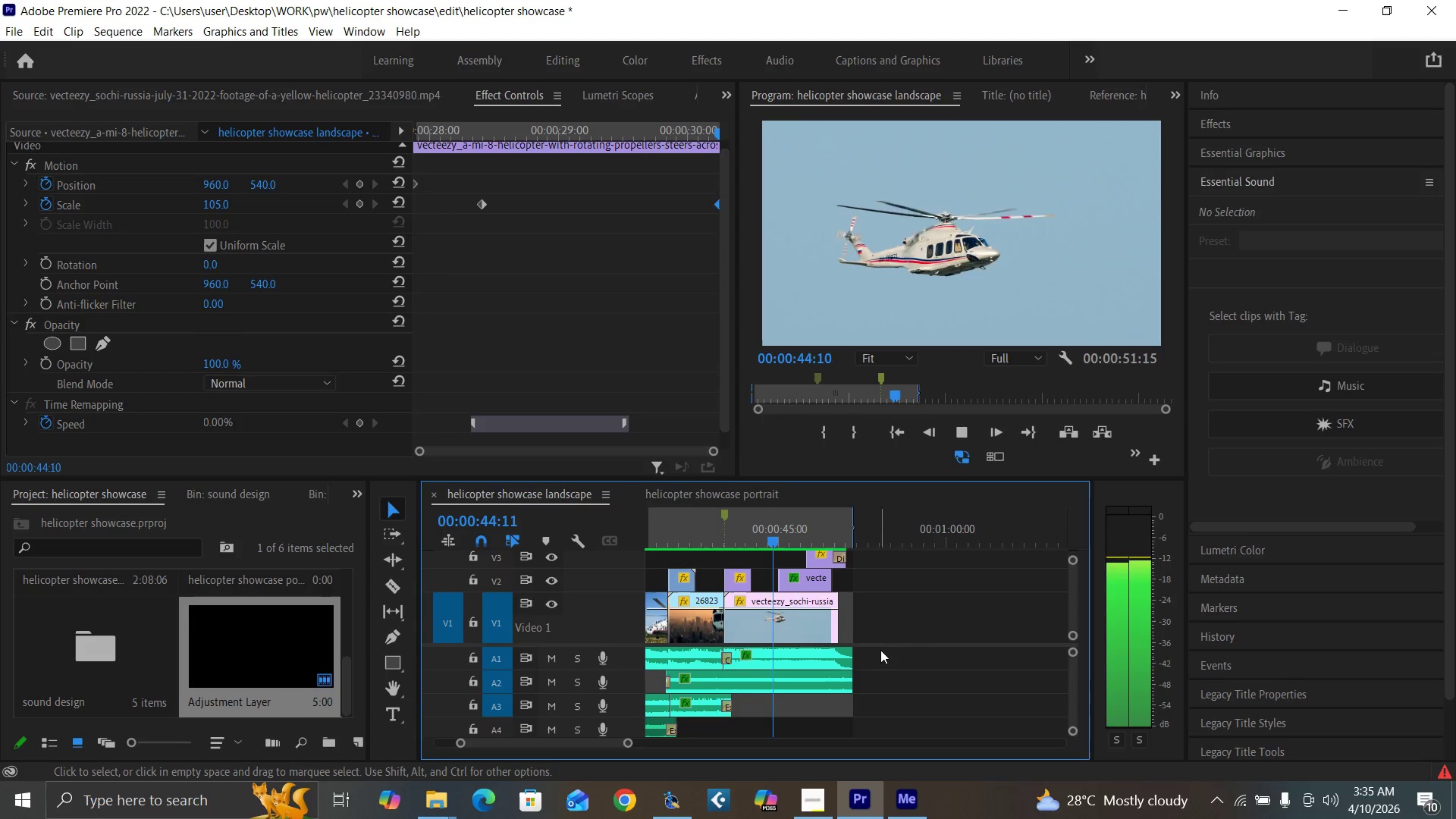 
left_click_drag(start_coordinate=[629, 743], to_coordinate=[673, 760])
 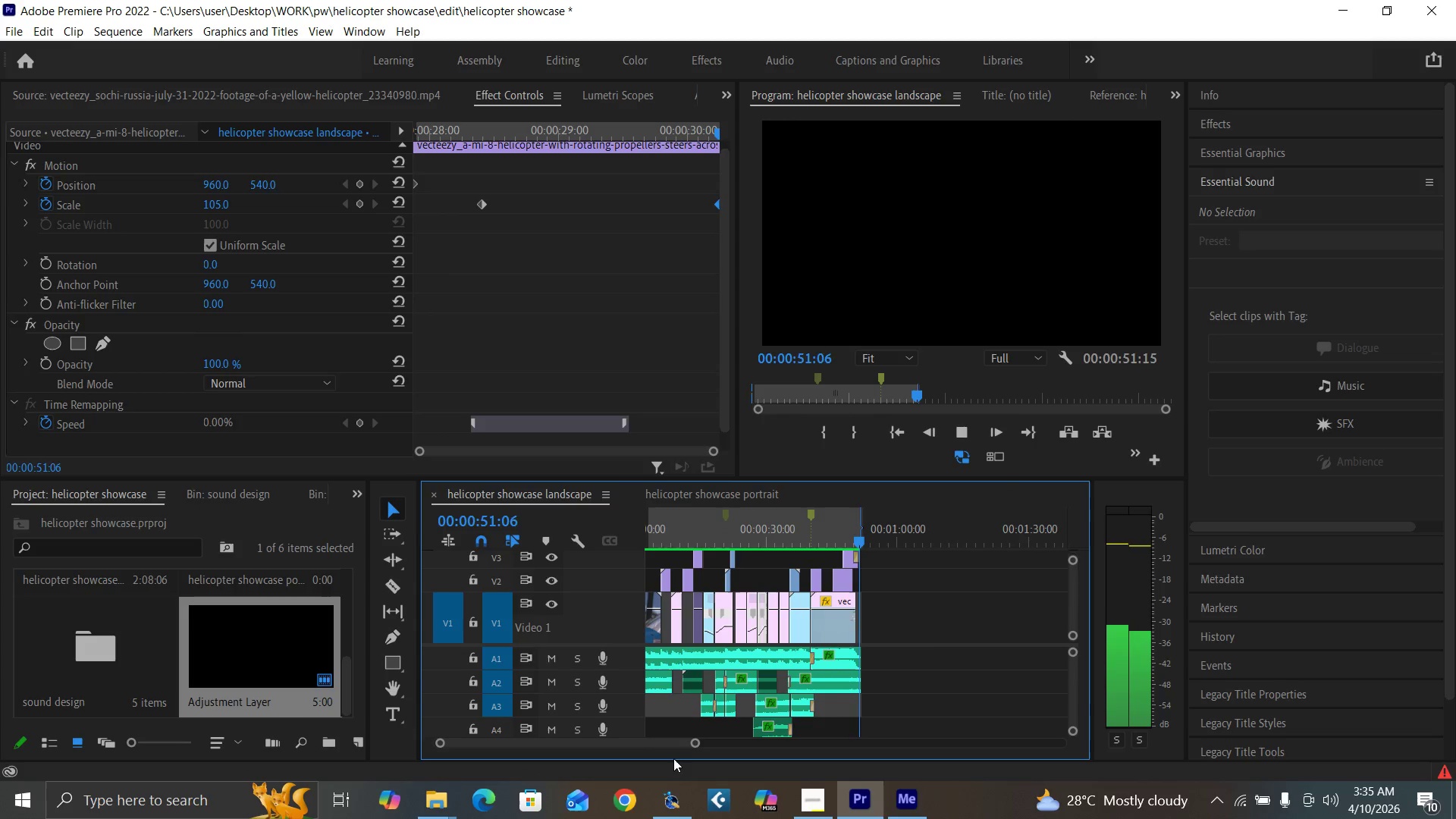 
key(Control+S)
 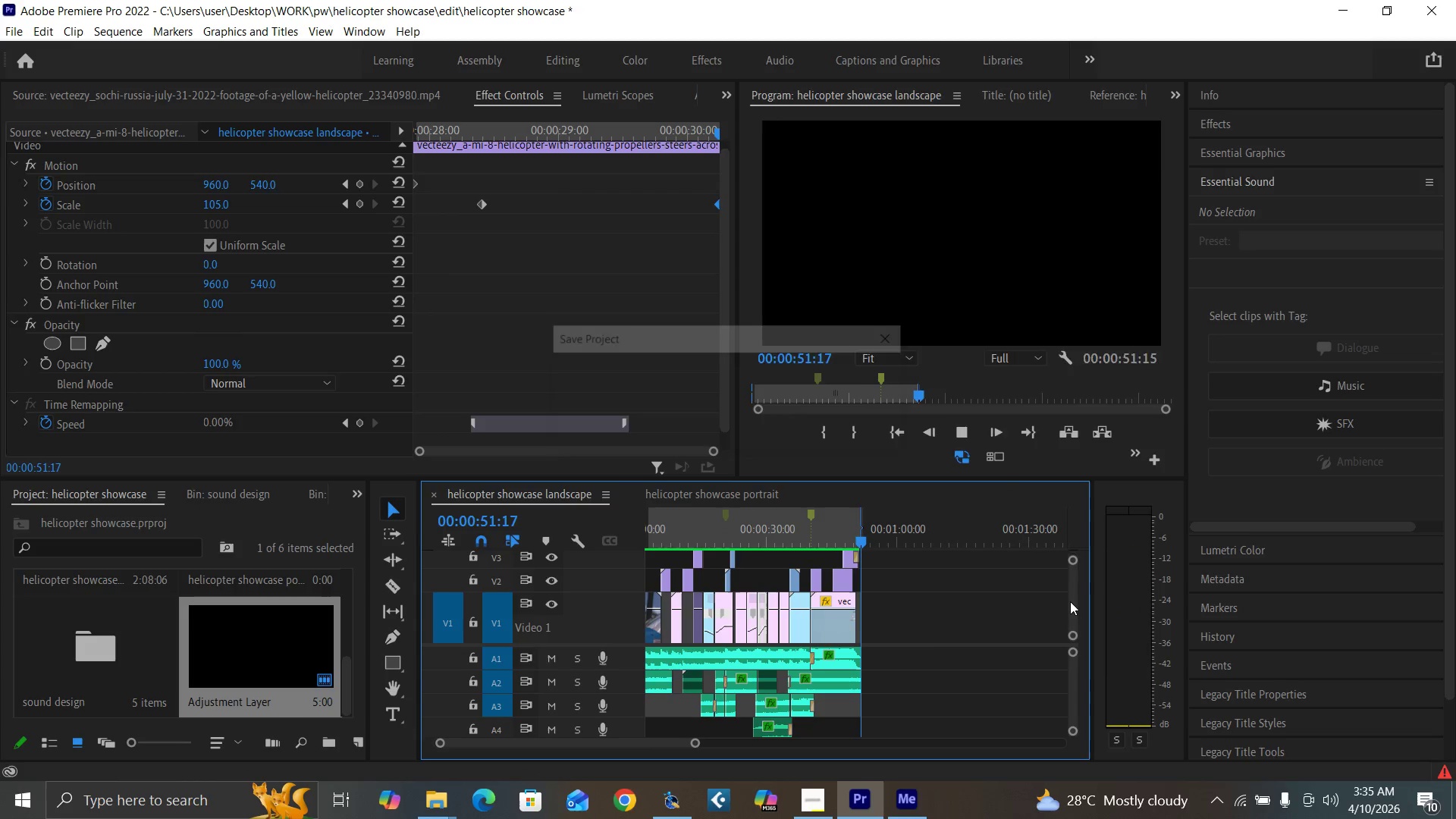 
left_click_drag(start_coordinate=[1072, 602], to_coordinate=[1071, 598])
 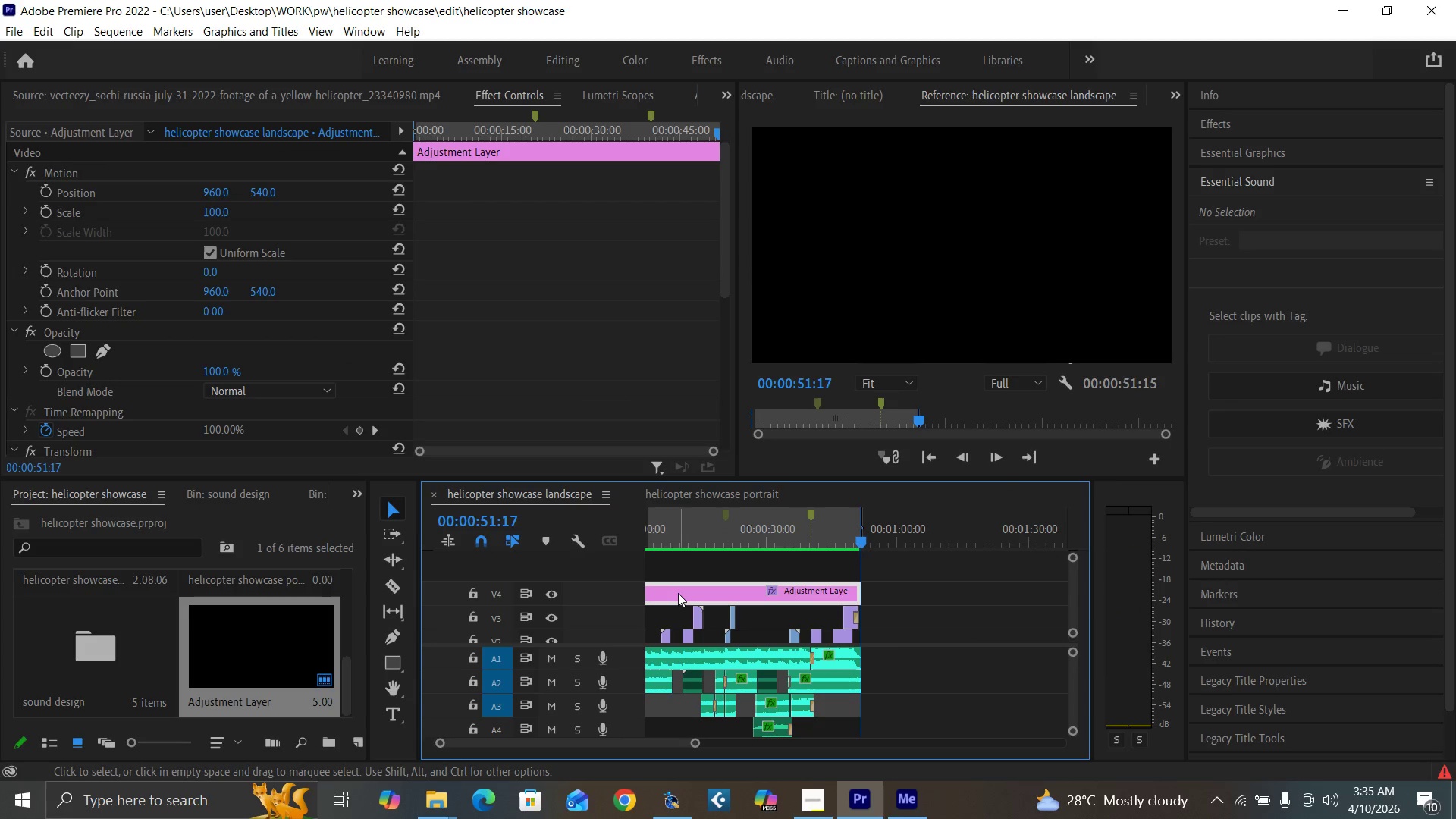 
key(Shift+E)
 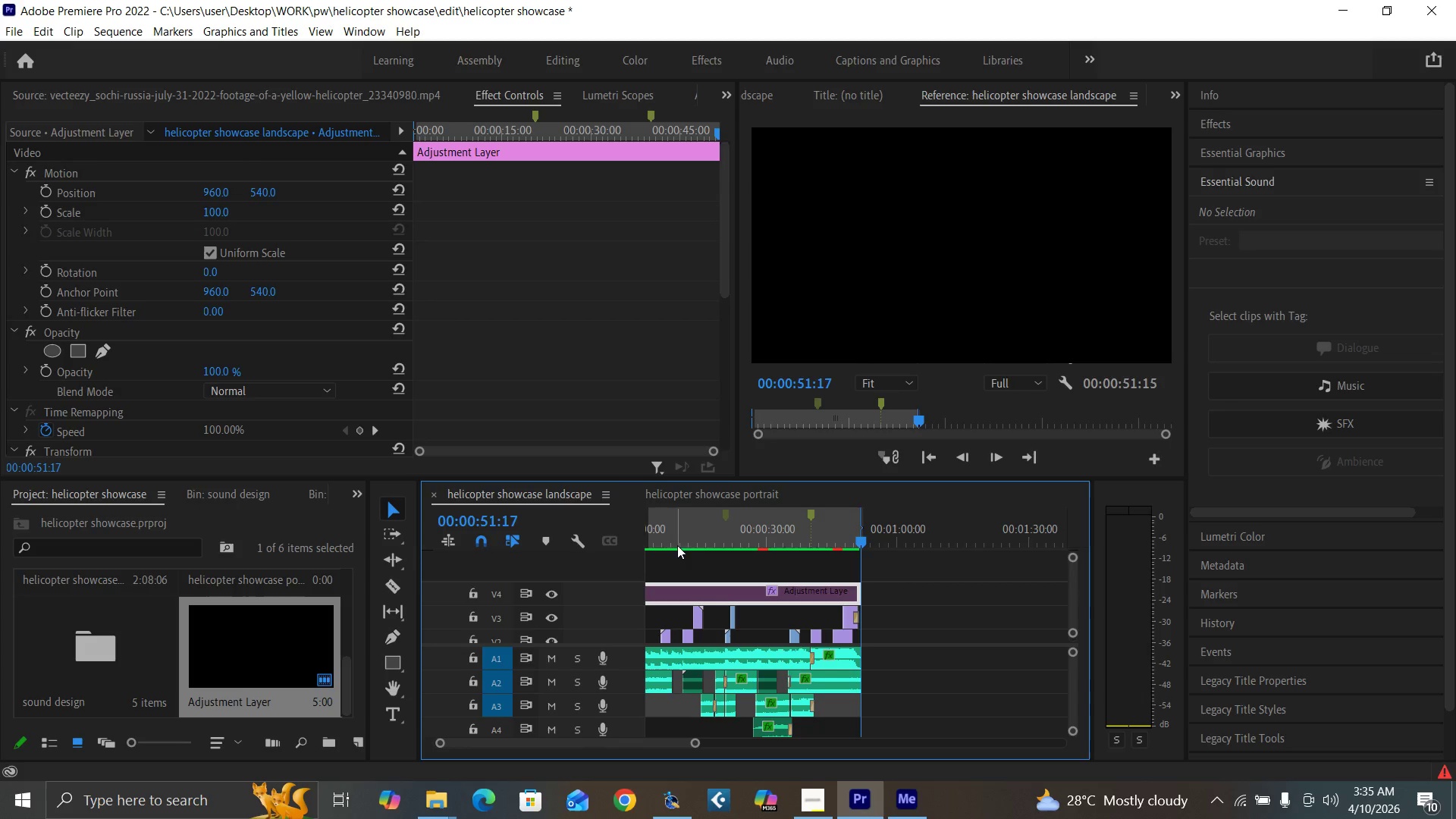 
left_click_drag(start_coordinate=[667, 536], to_coordinate=[617, 568])
 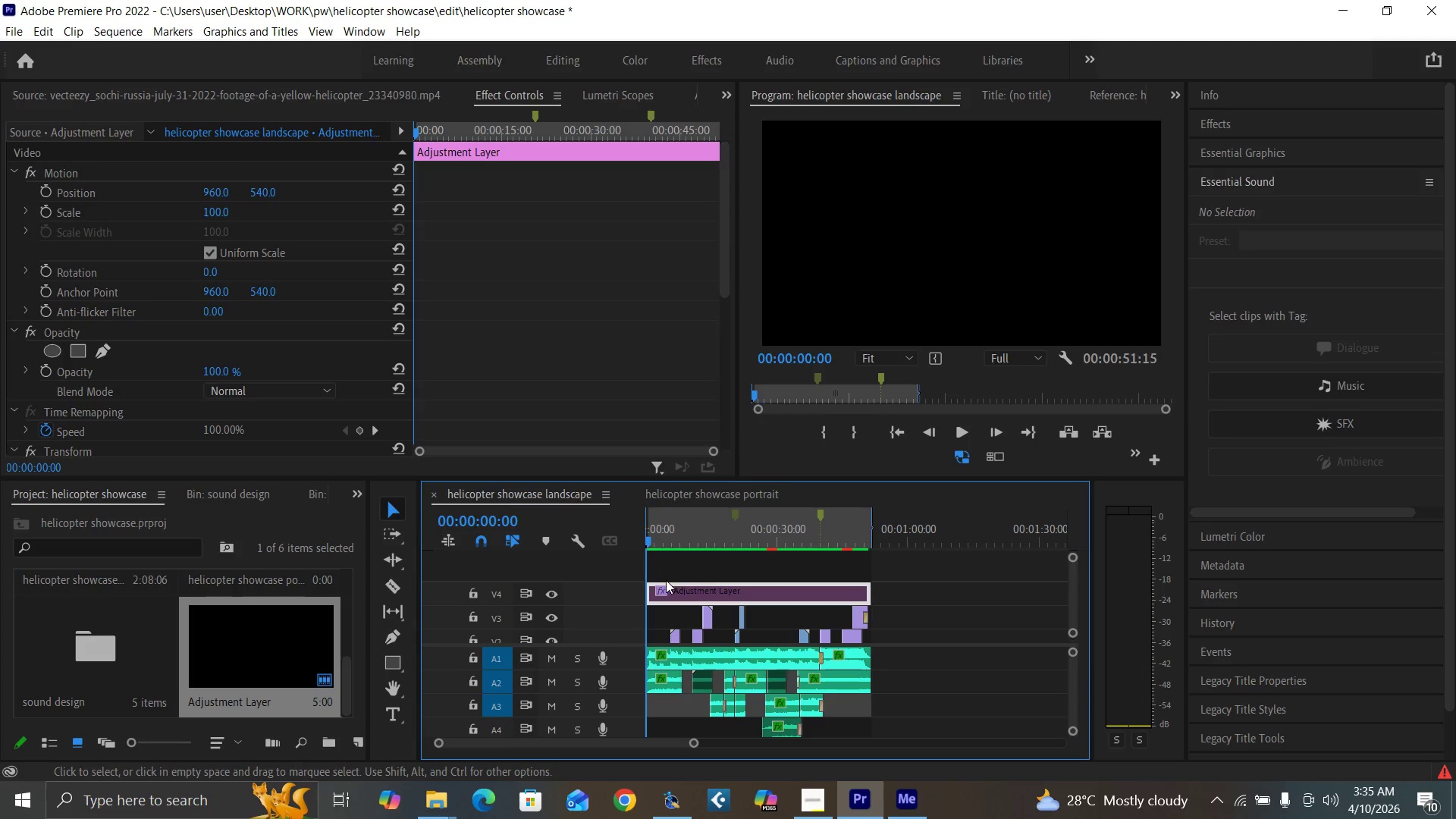 
key(Control+S)
 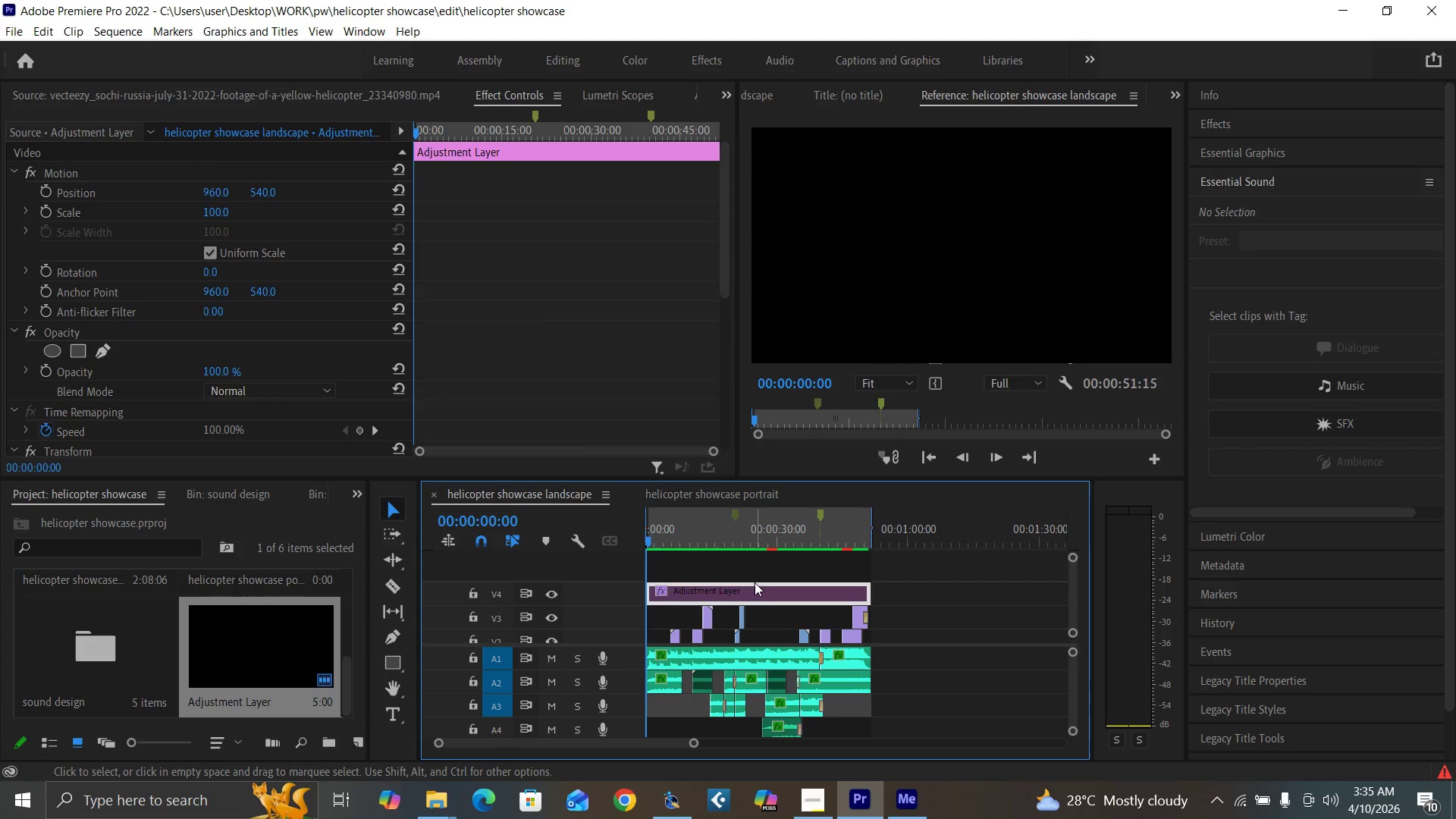 
key(Enter)
 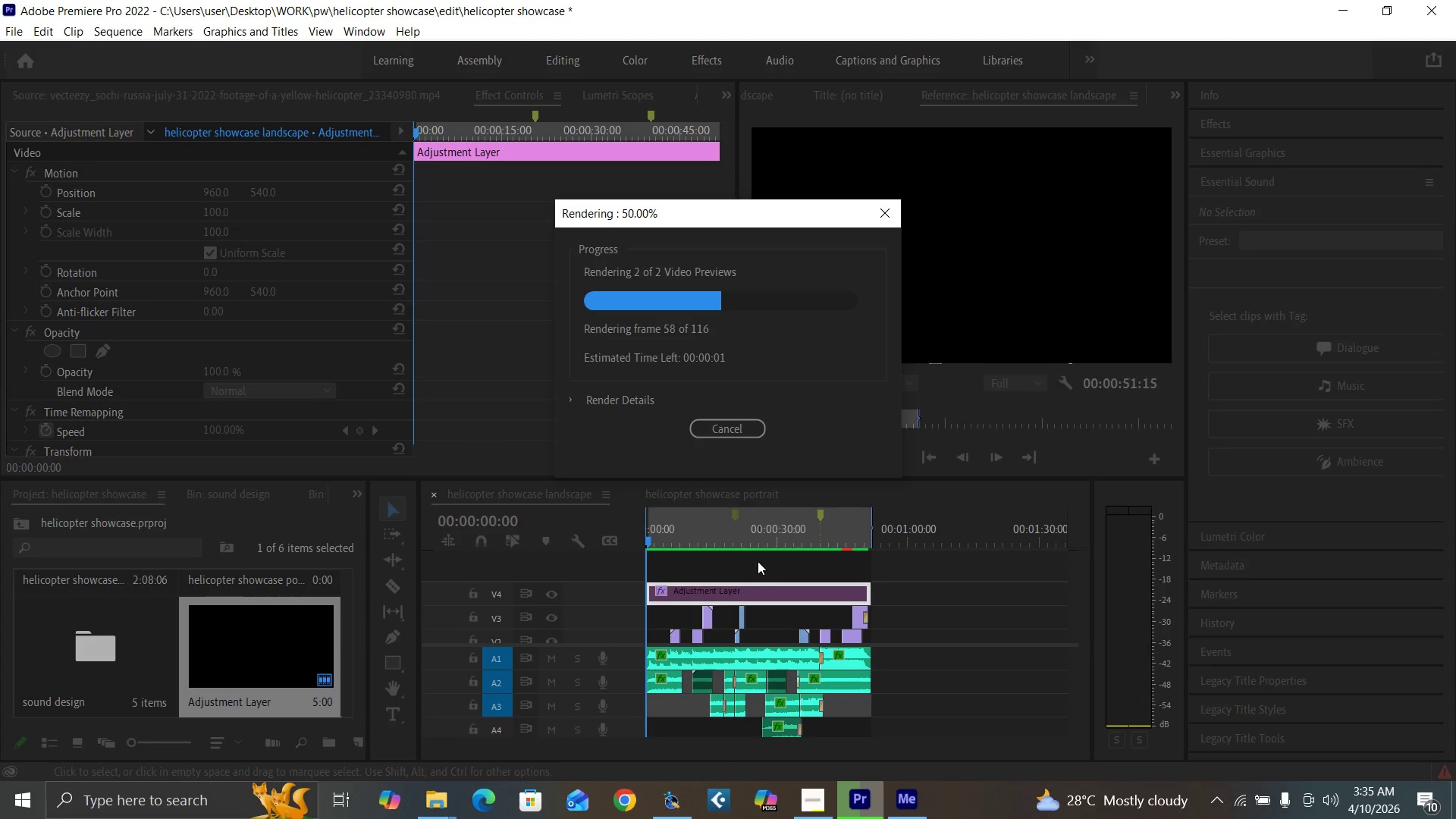 
wait(13.55)
 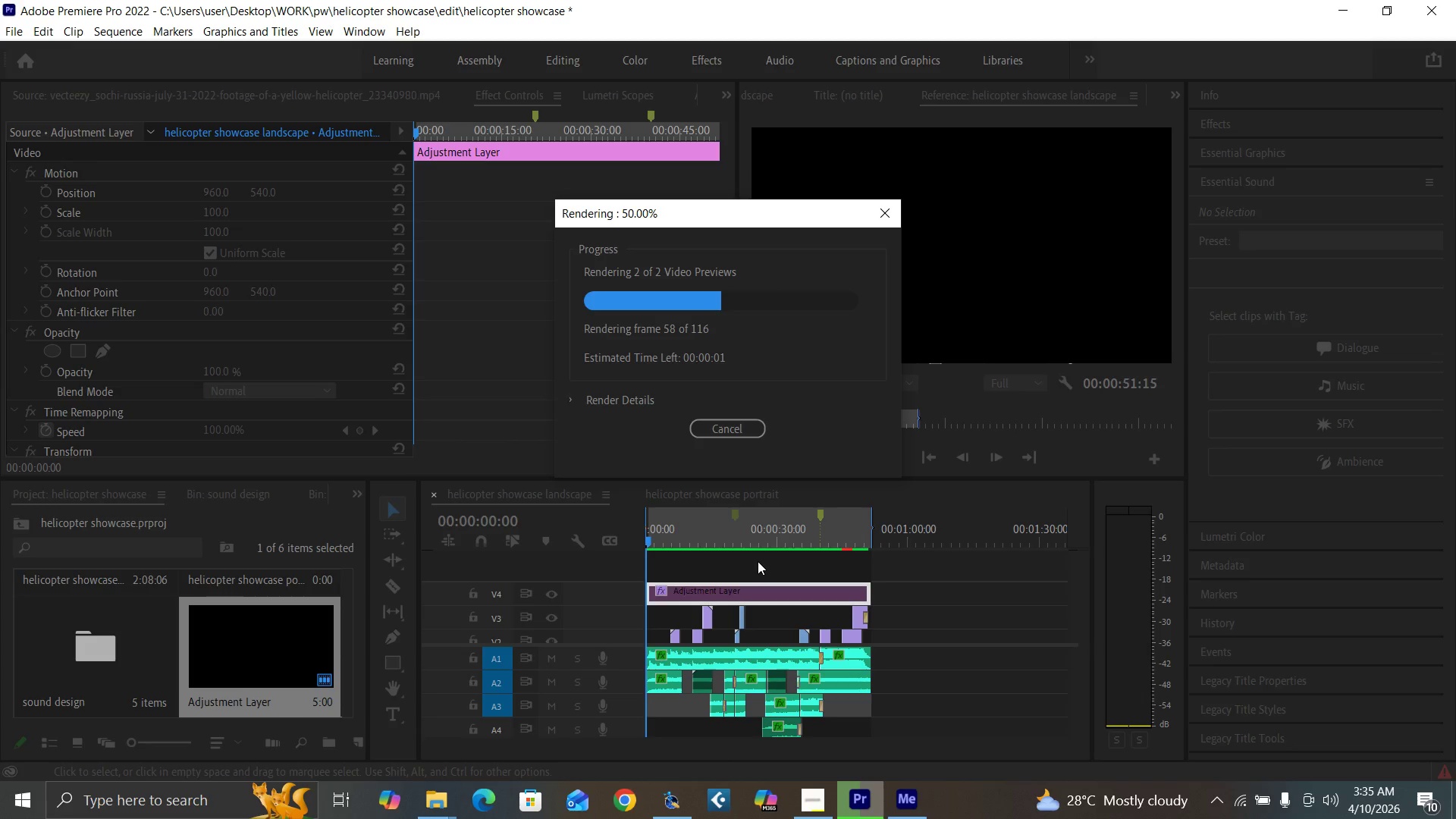 
left_click([875, 554])
 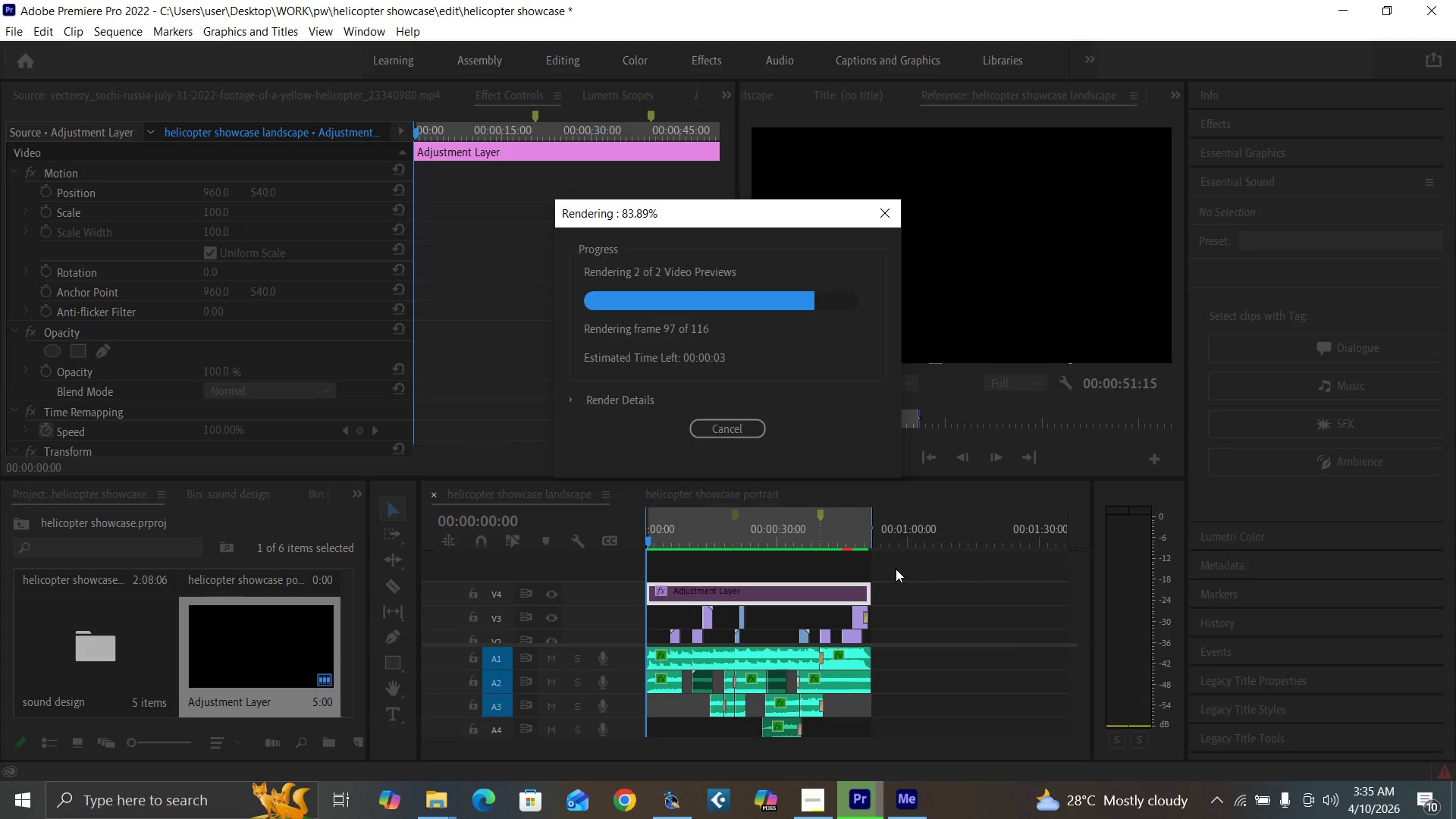 
wait(19.24)
 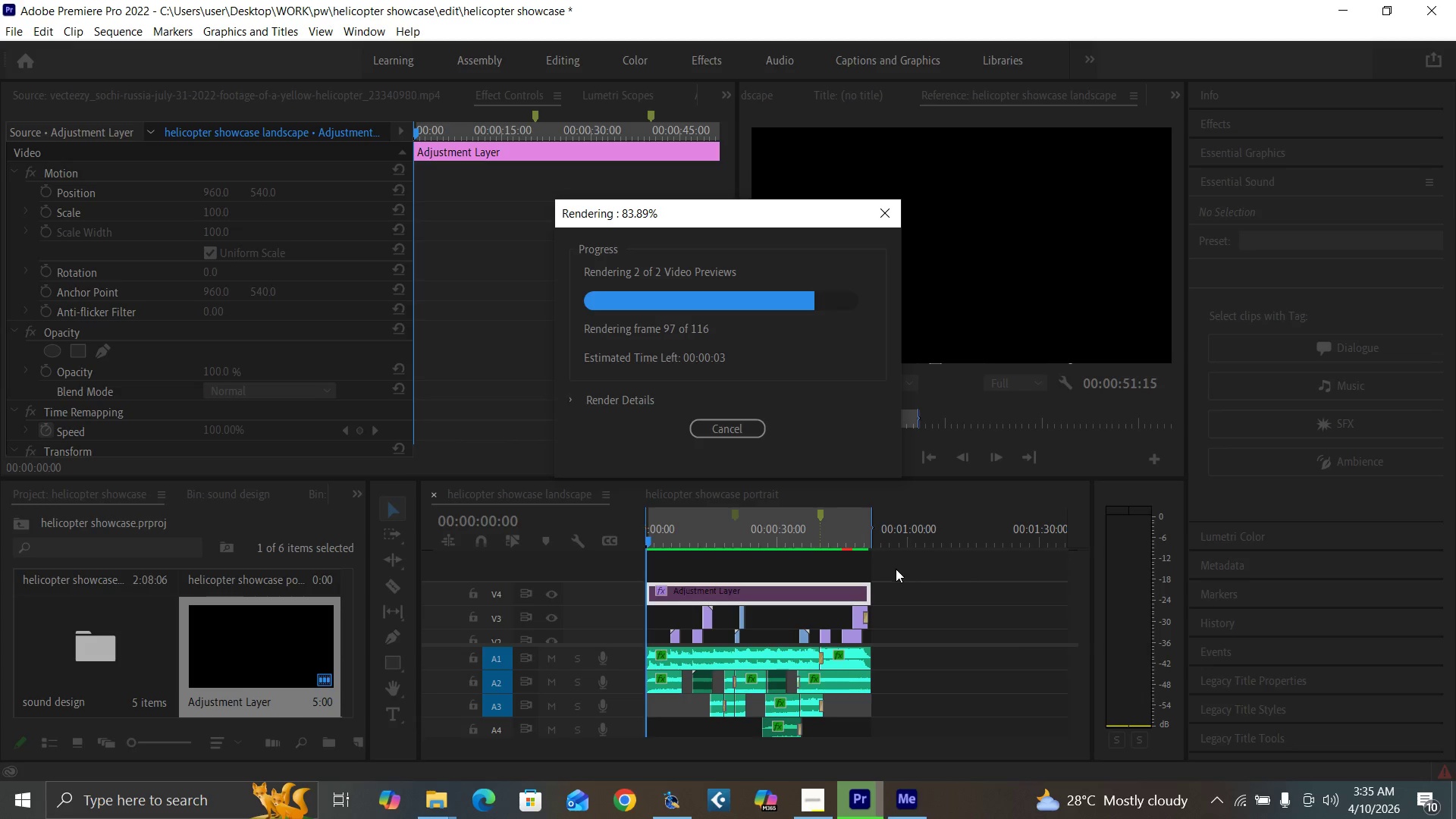 
mouse_move([1218, 800])
 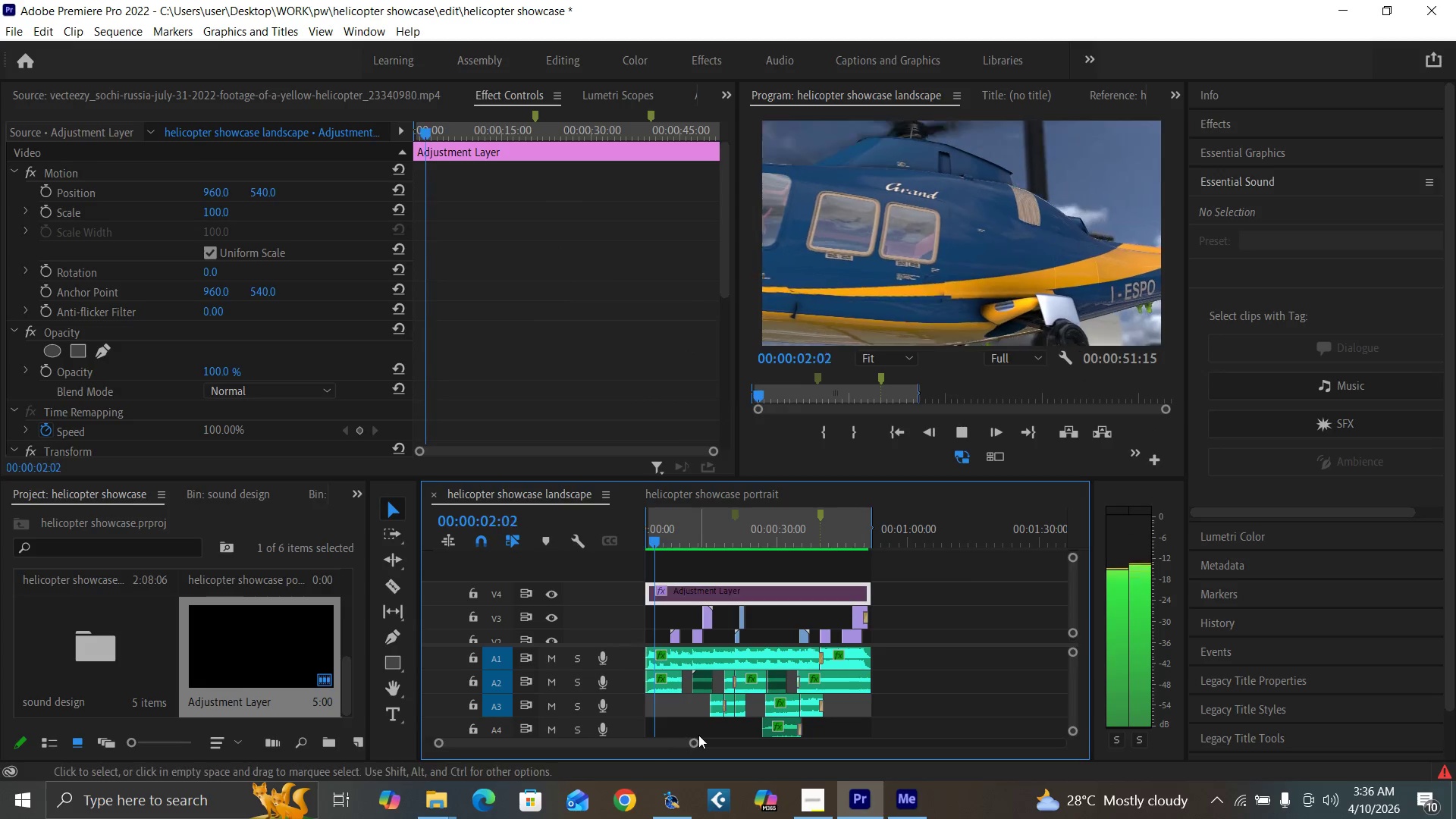 
left_click_drag(start_coordinate=[693, 742], to_coordinate=[670, 740])
 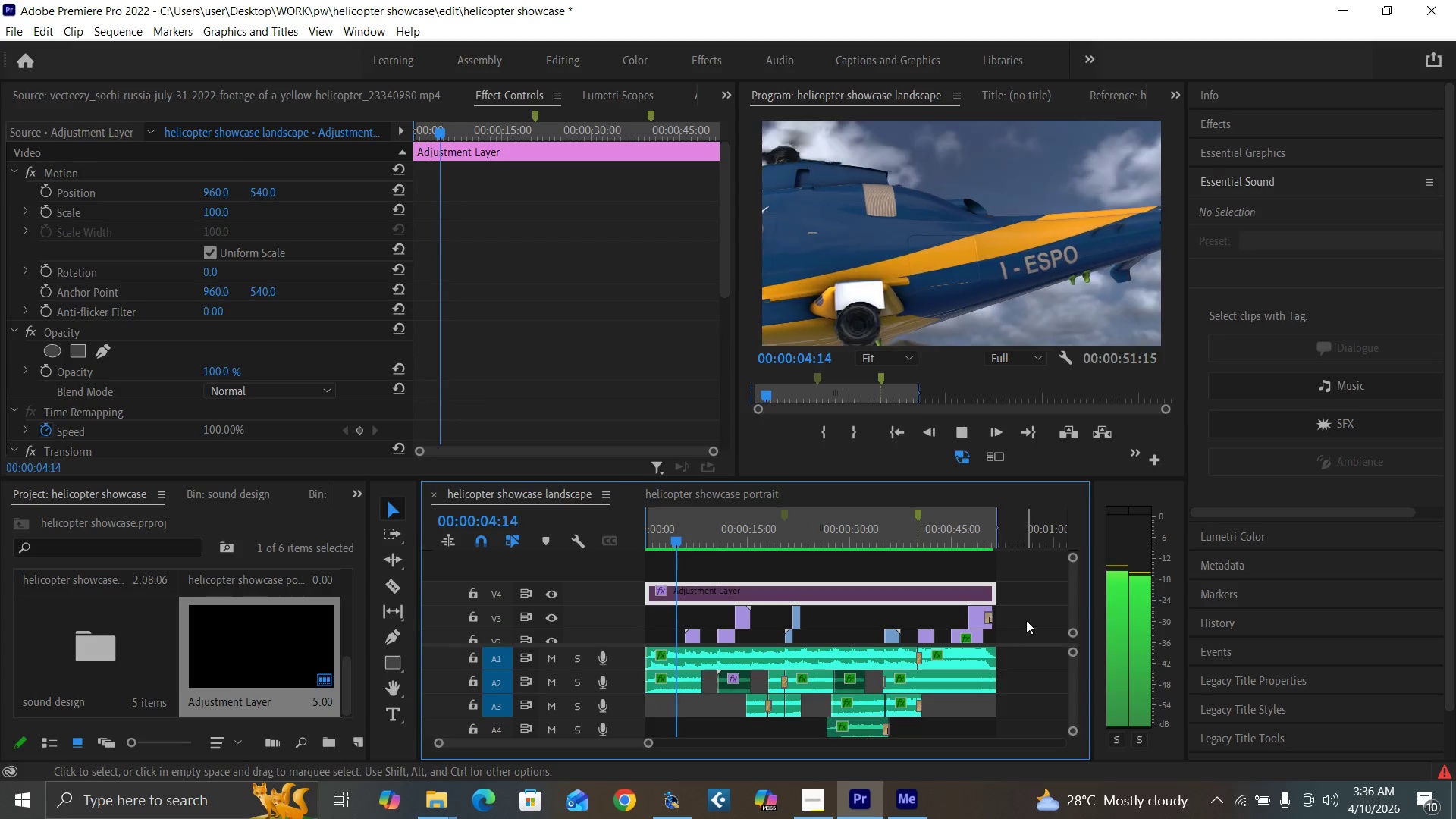 
left_click_drag(start_coordinate=[1026, 617], to_coordinate=[716, 693])
 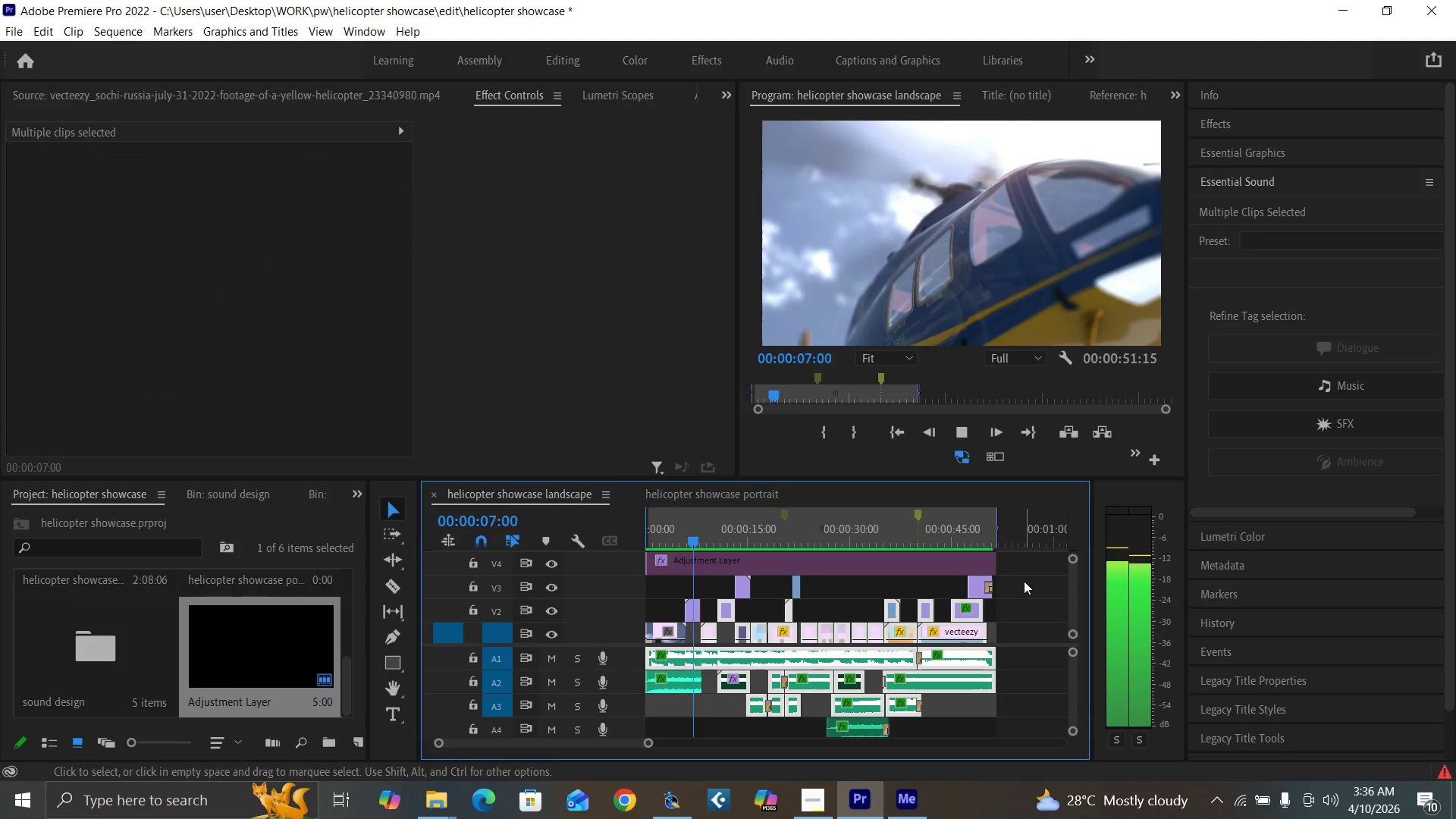 
left_click_drag(start_coordinate=[1024, 585], to_coordinate=[642, 679])
 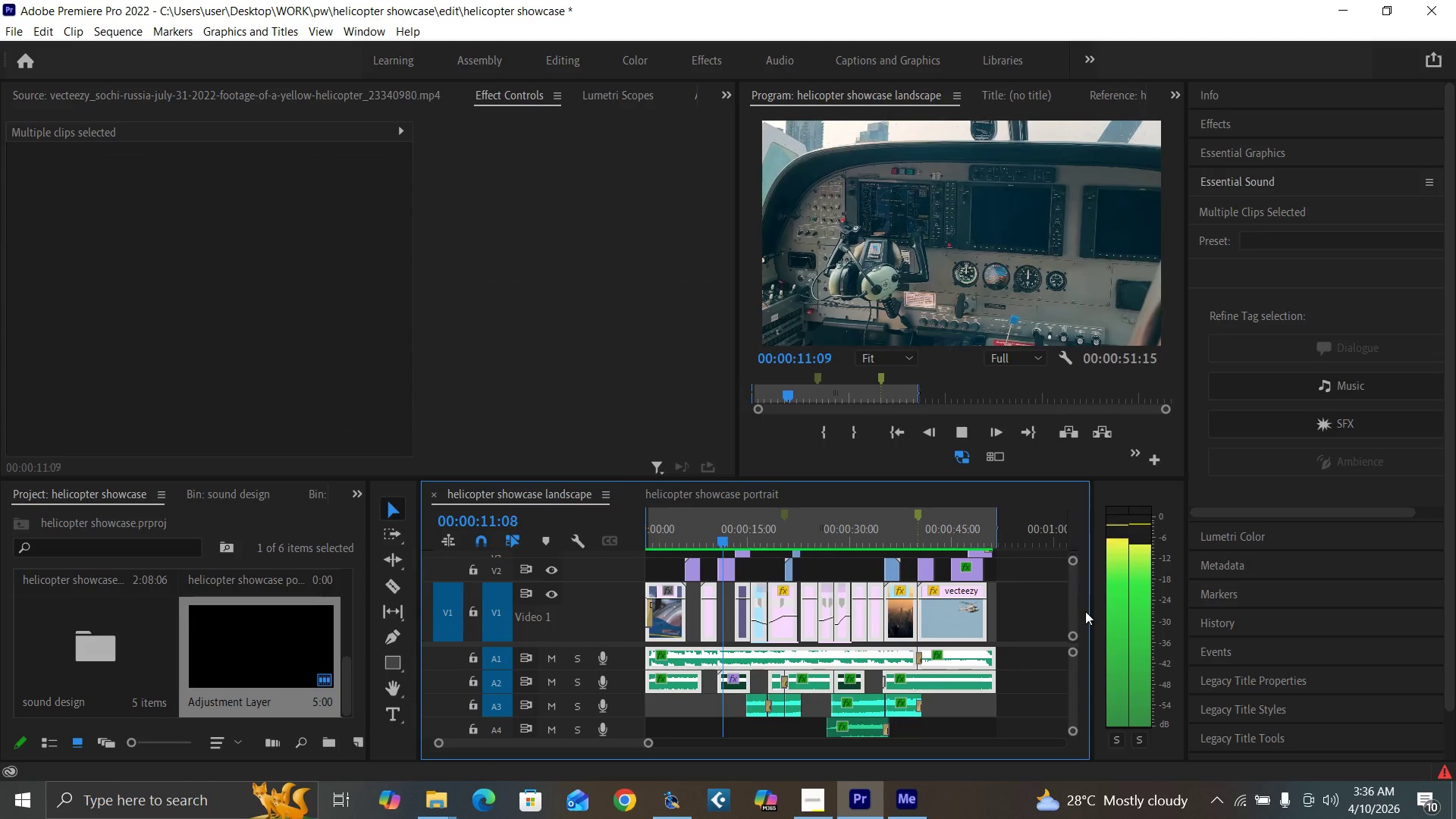 
key(Backquote)
 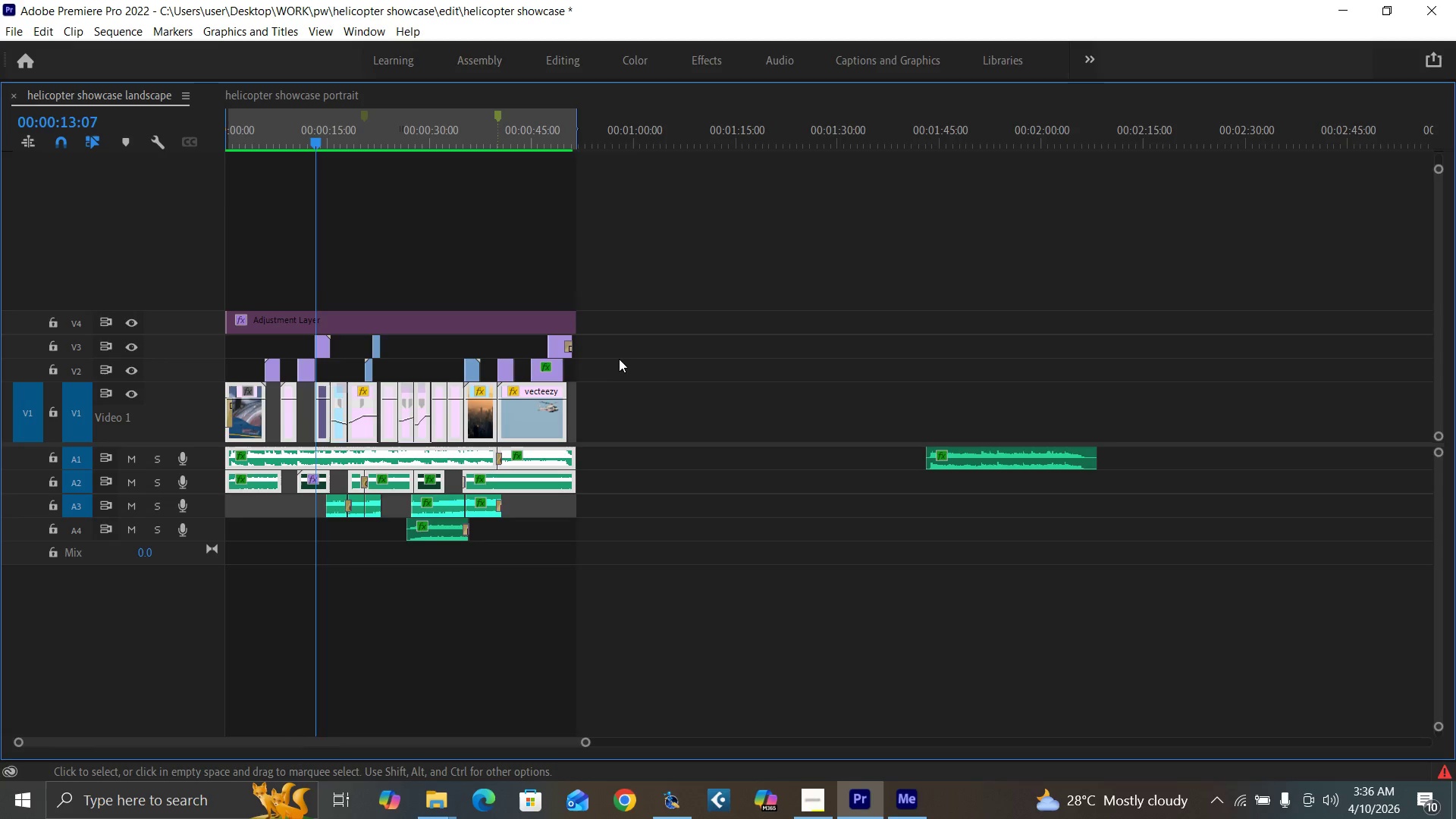 
left_click_drag(start_coordinate=[622, 348], to_coordinate=[197, 518])
 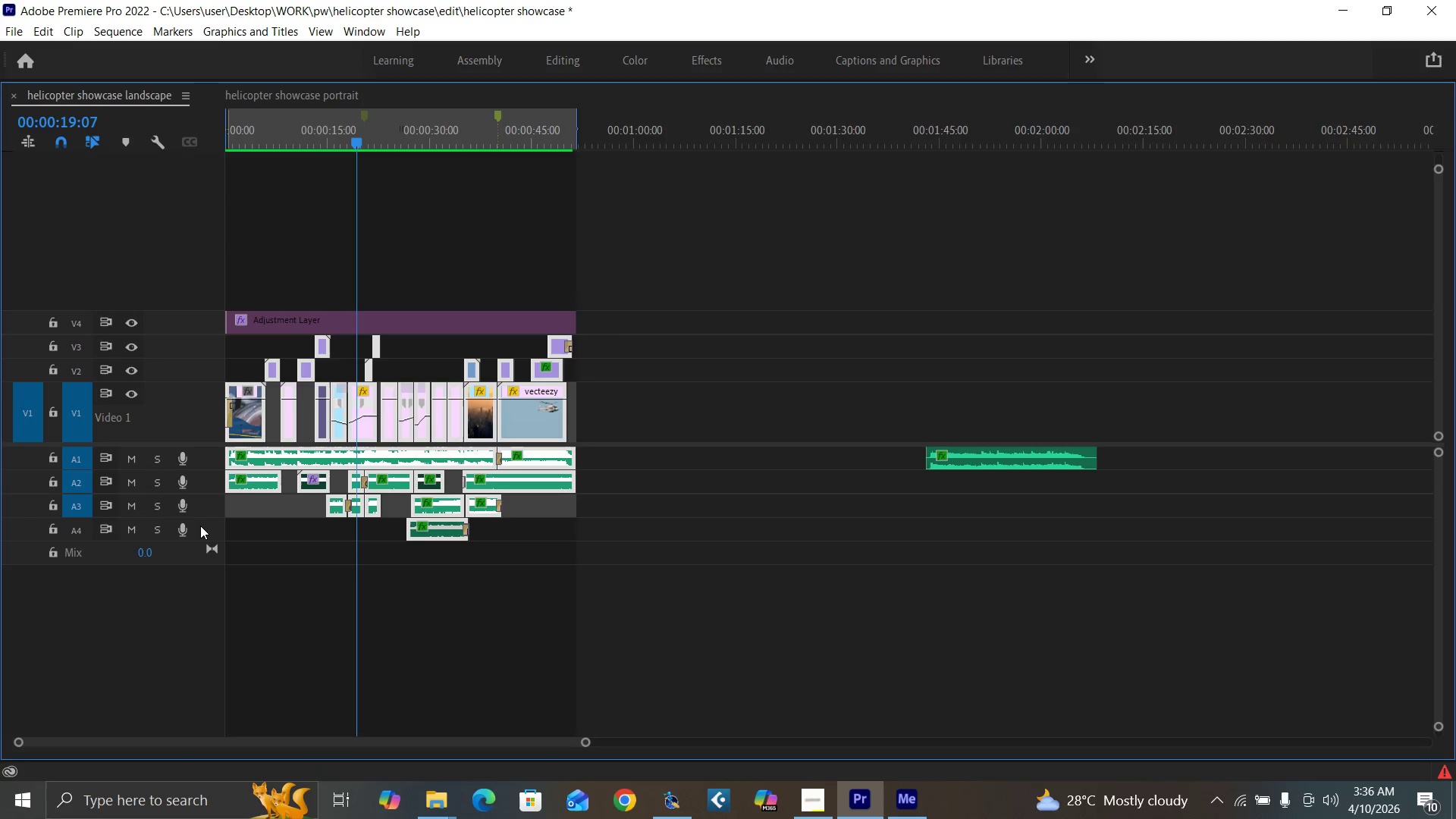 
key(Control+C)
 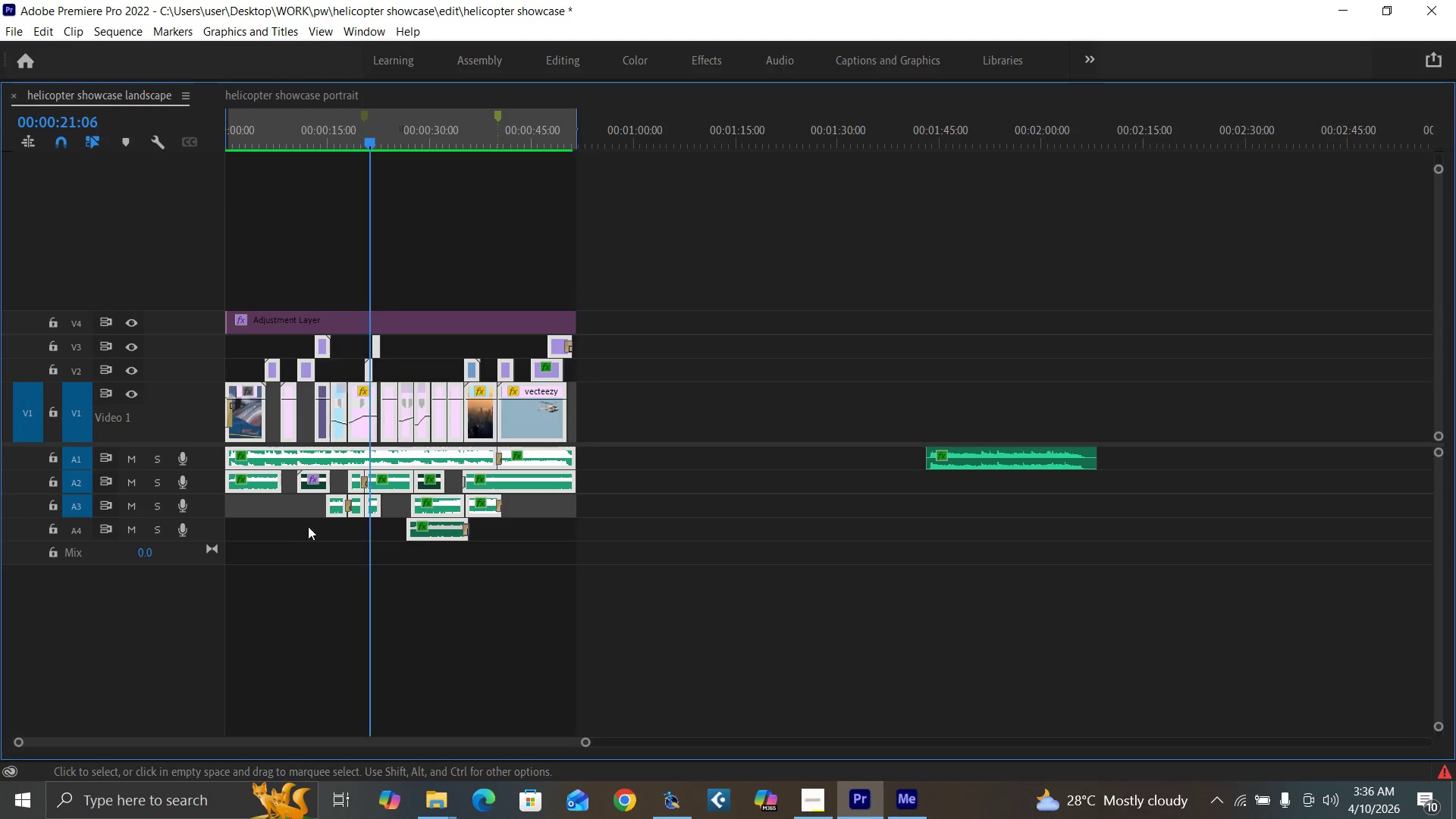 
key(Backquote)
 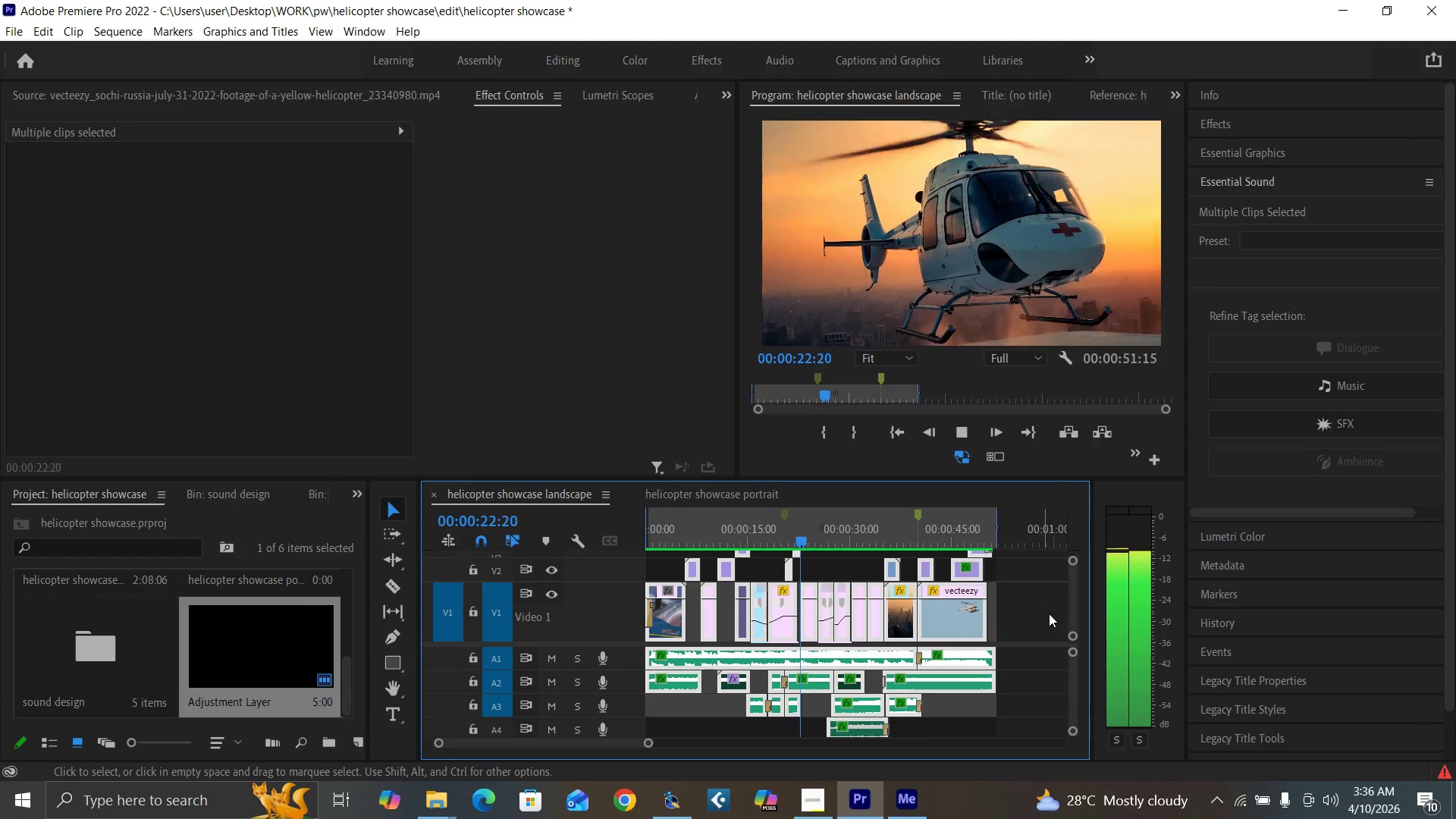 
key(Control+S)
 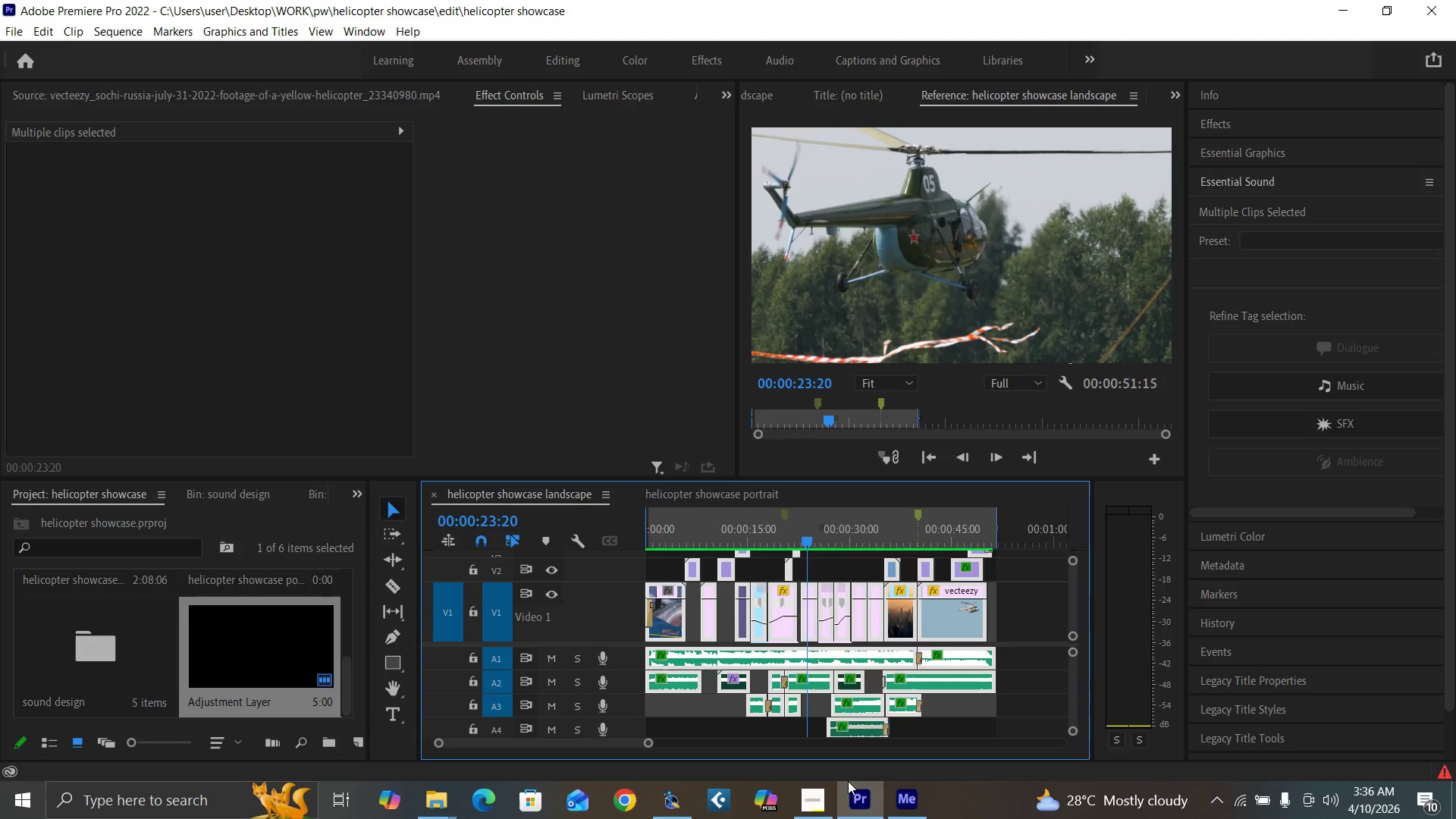 
left_click([817, 800])
 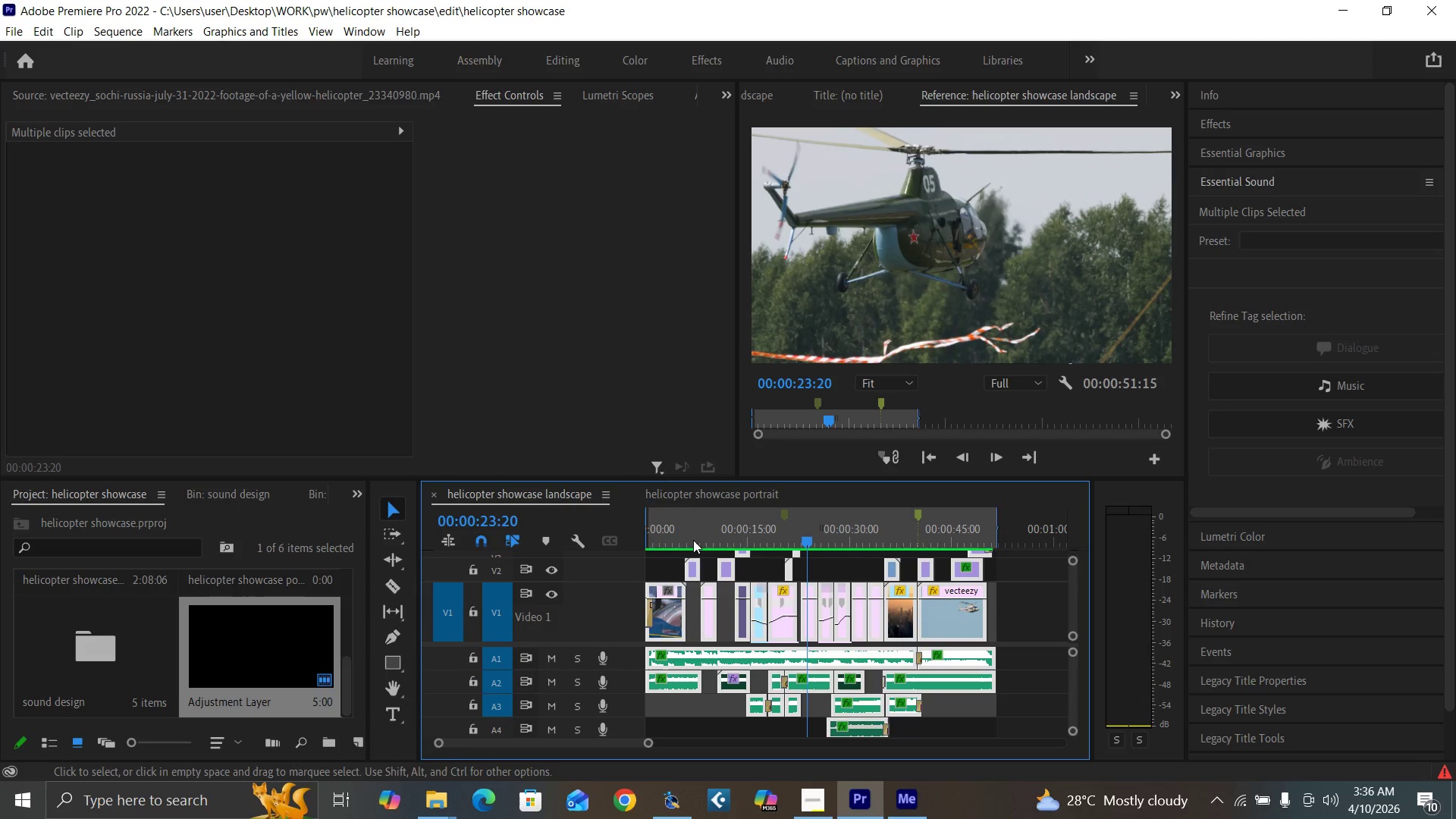 
wait(6.45)
 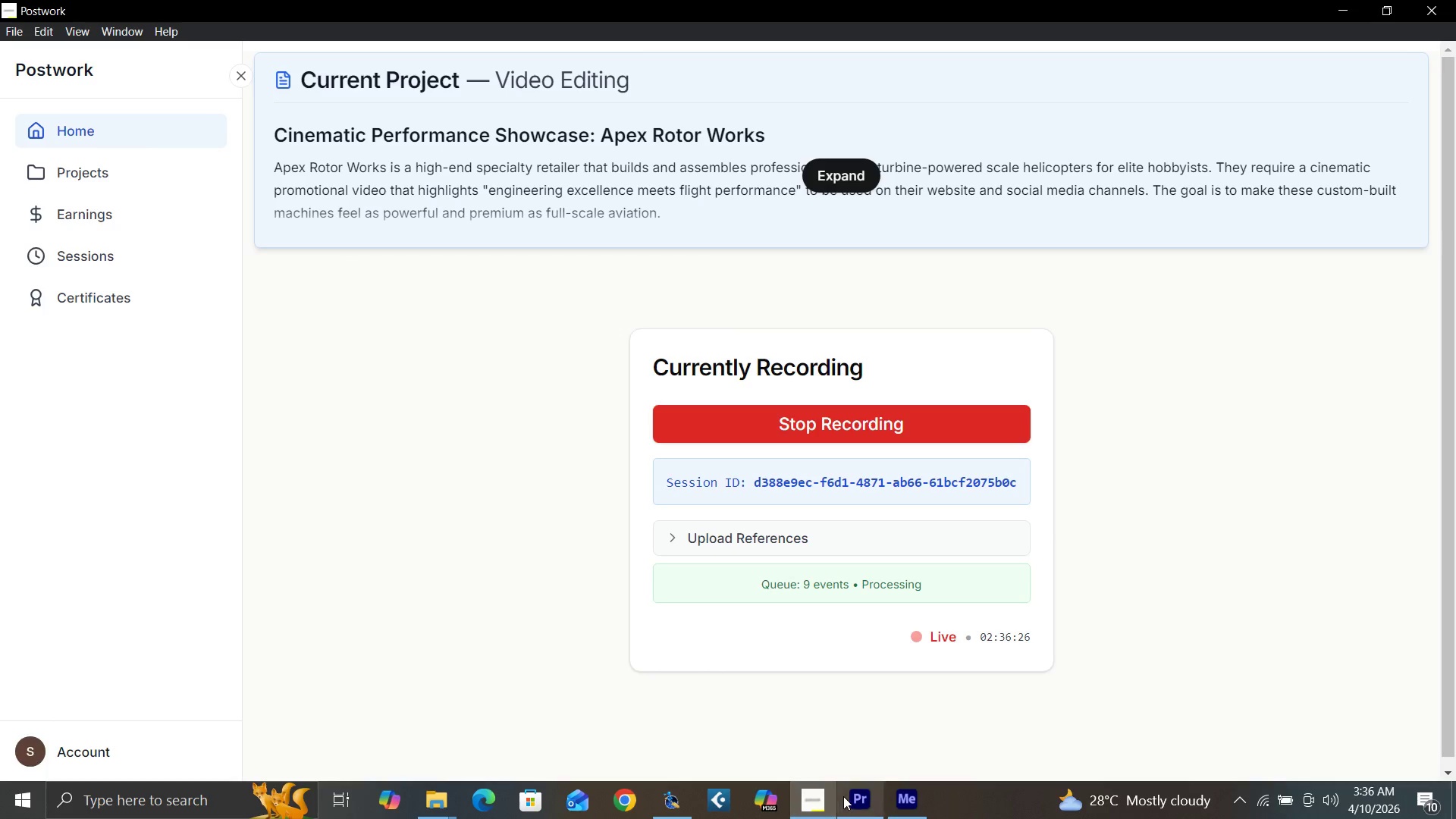 
left_click([698, 497])
 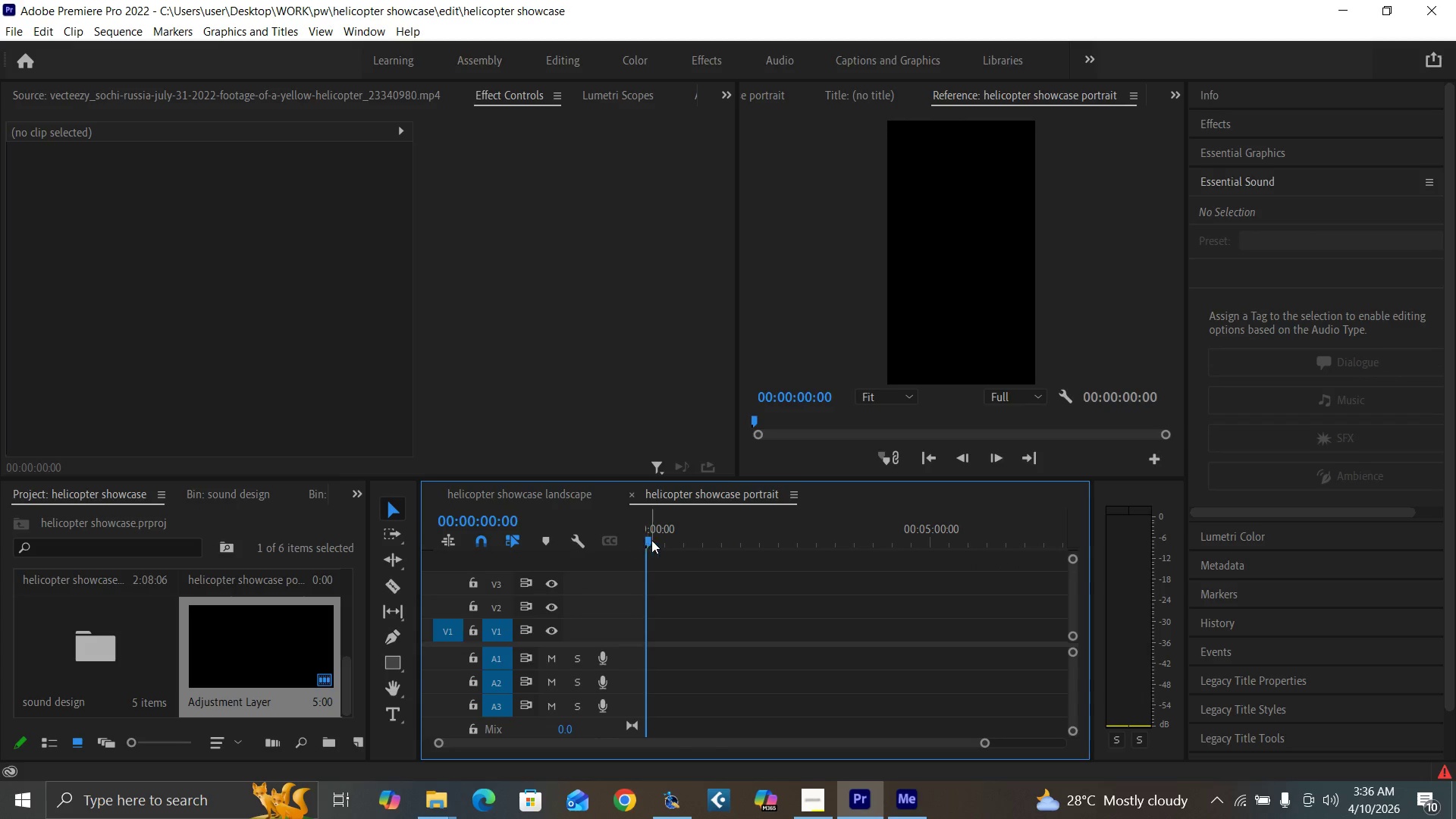 
left_click_drag(start_coordinate=[657, 535], to_coordinate=[604, 554])
 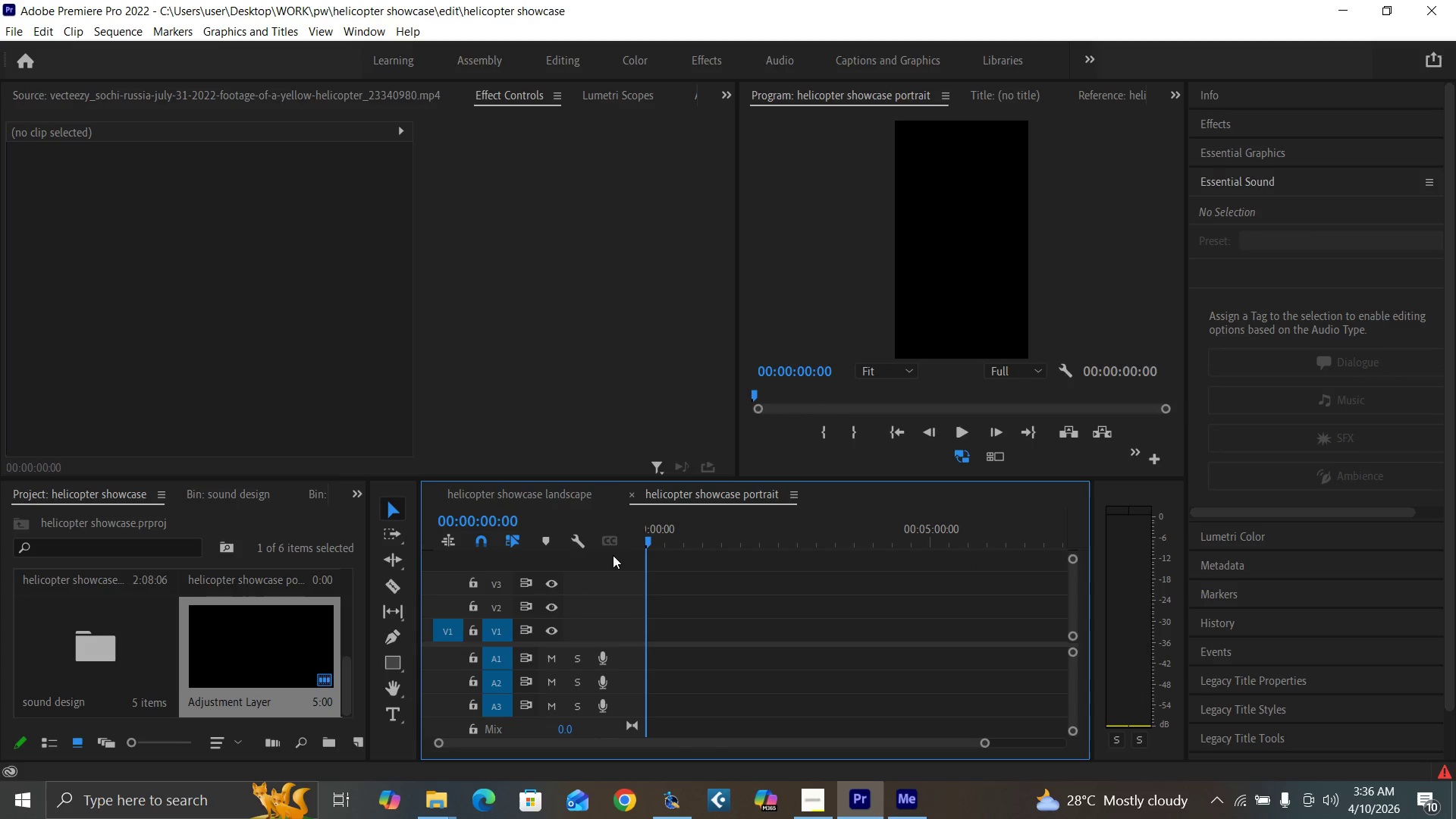 
key(Control+V)
 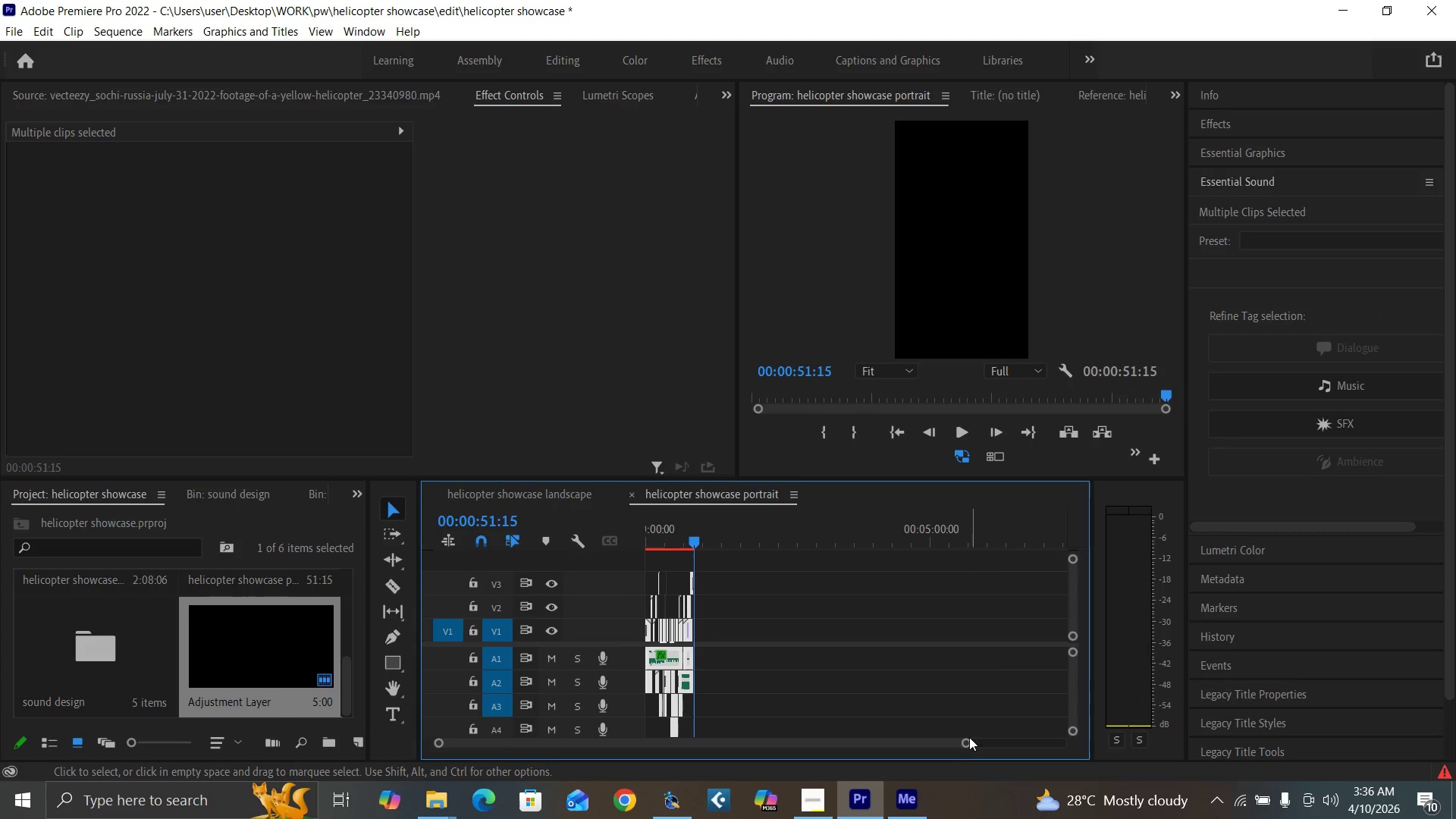 
left_click_drag(start_coordinate=[965, 741], to_coordinate=[860, 752])
 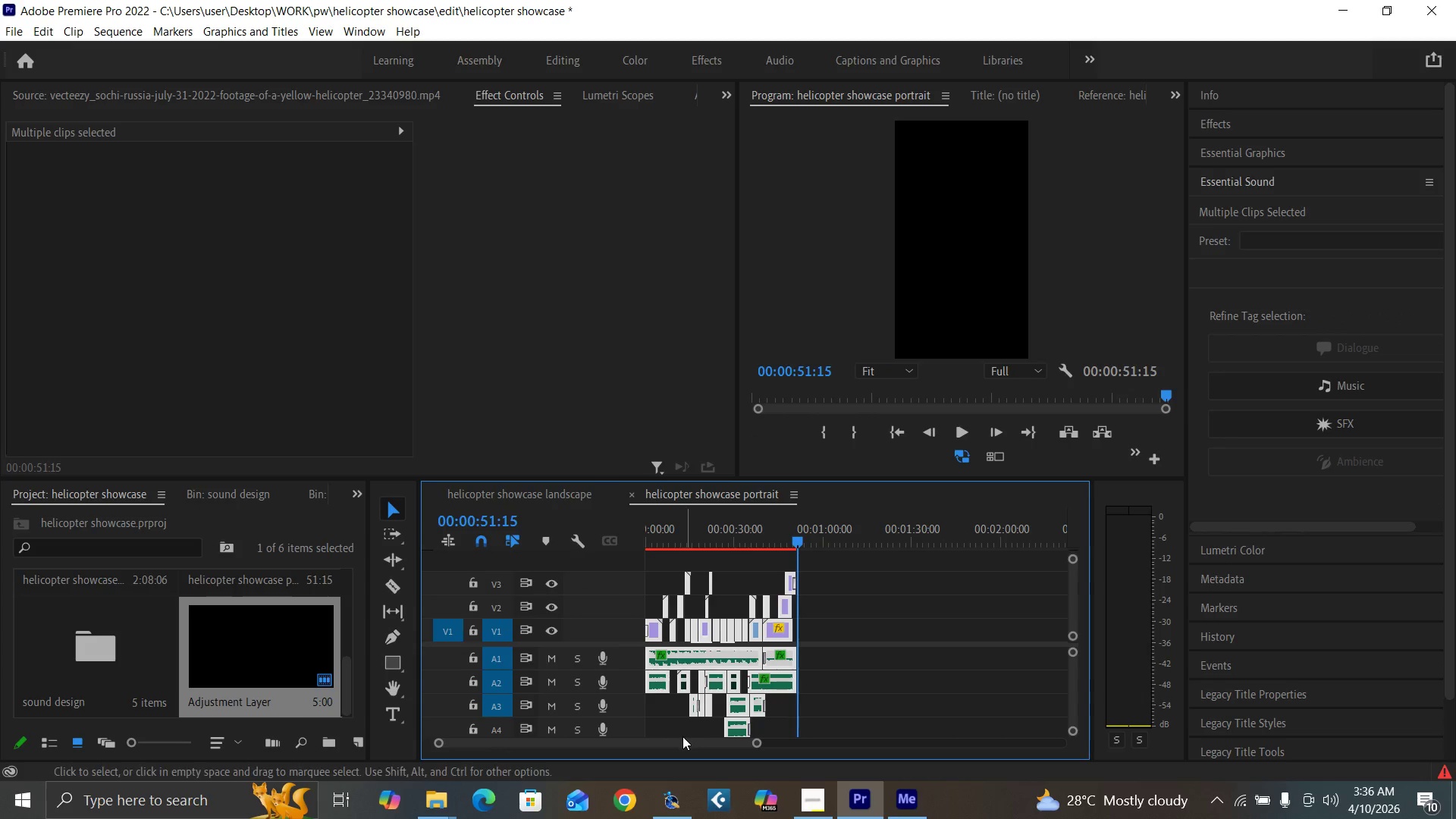 
left_click_drag(start_coordinate=[679, 741], to_coordinate=[642, 746])
 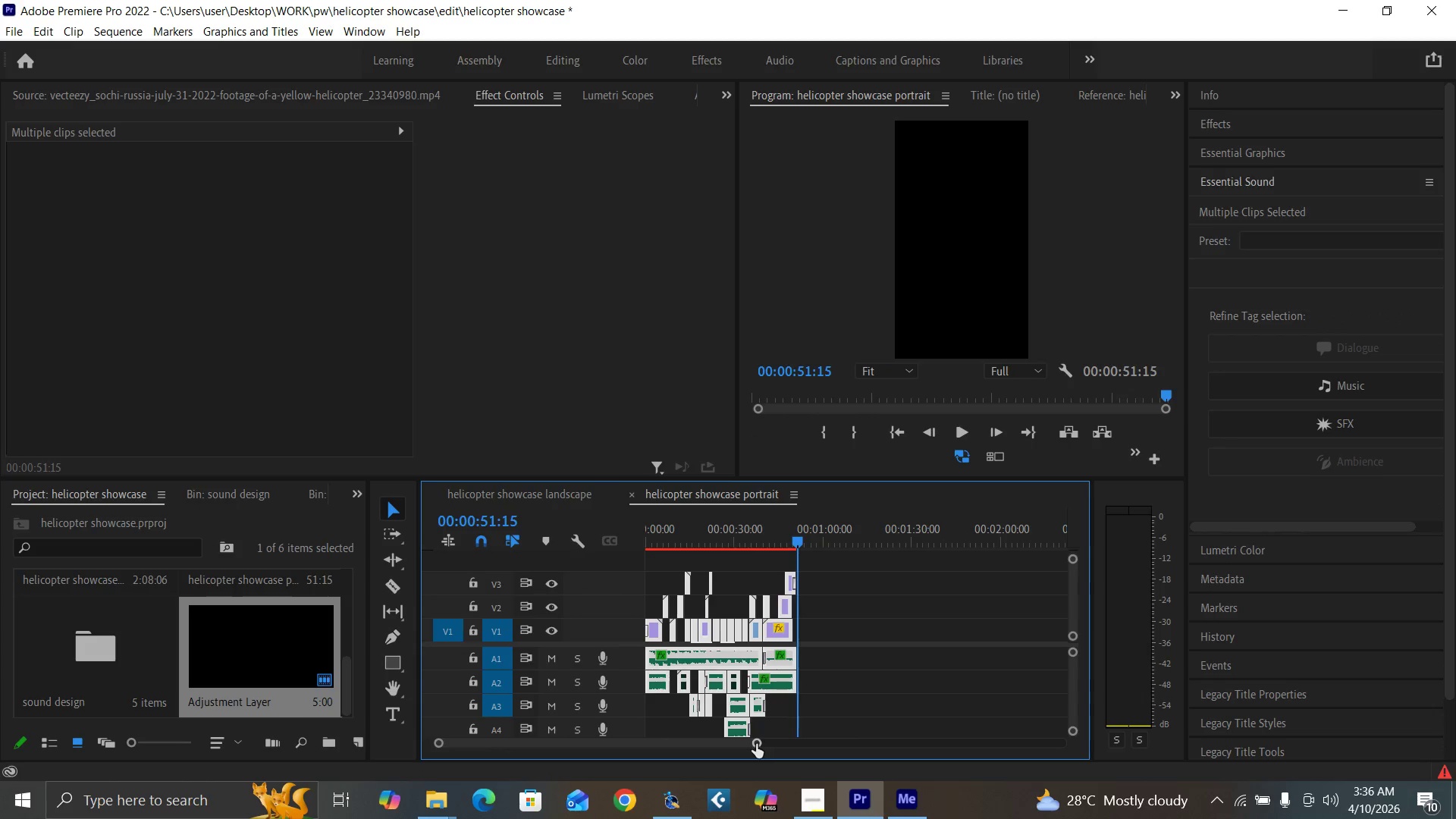 
left_click_drag(start_coordinate=[755, 744], to_coordinate=[708, 754])
 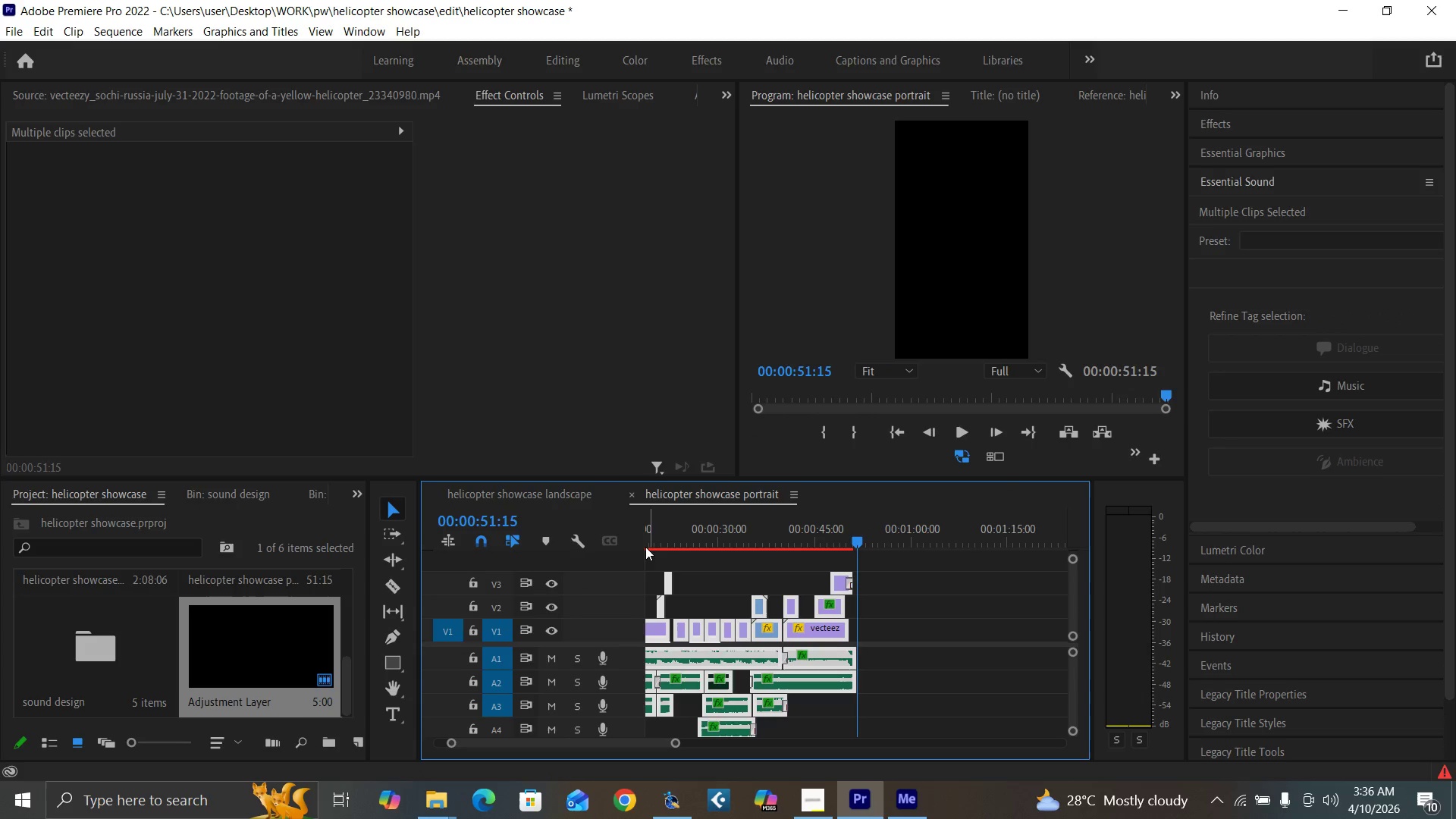 
left_click_drag(start_coordinate=[651, 541], to_coordinate=[557, 580])
 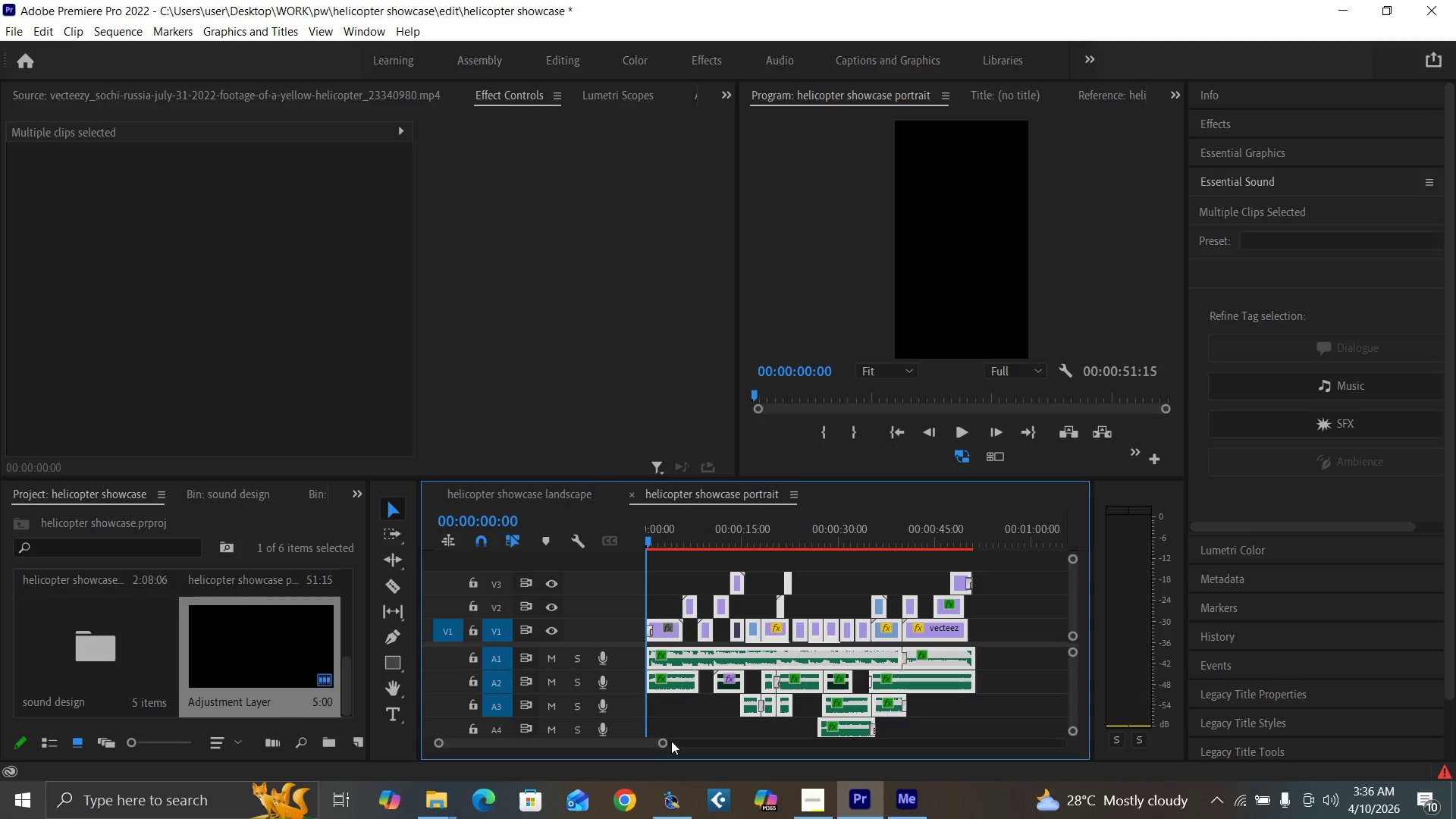 
left_click_drag(start_coordinate=[664, 741], to_coordinate=[679, 723])
 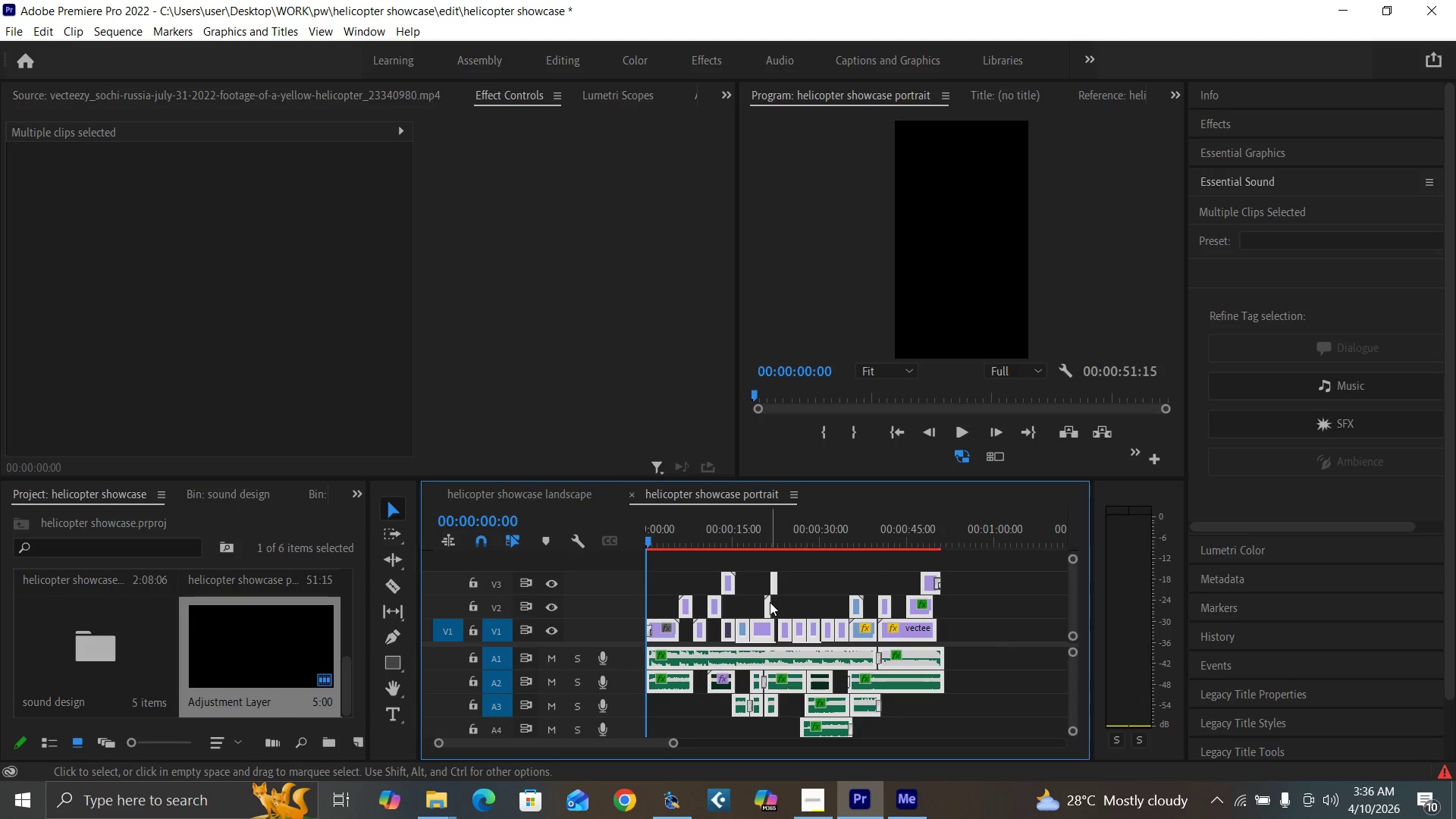 
key(Control+S)
 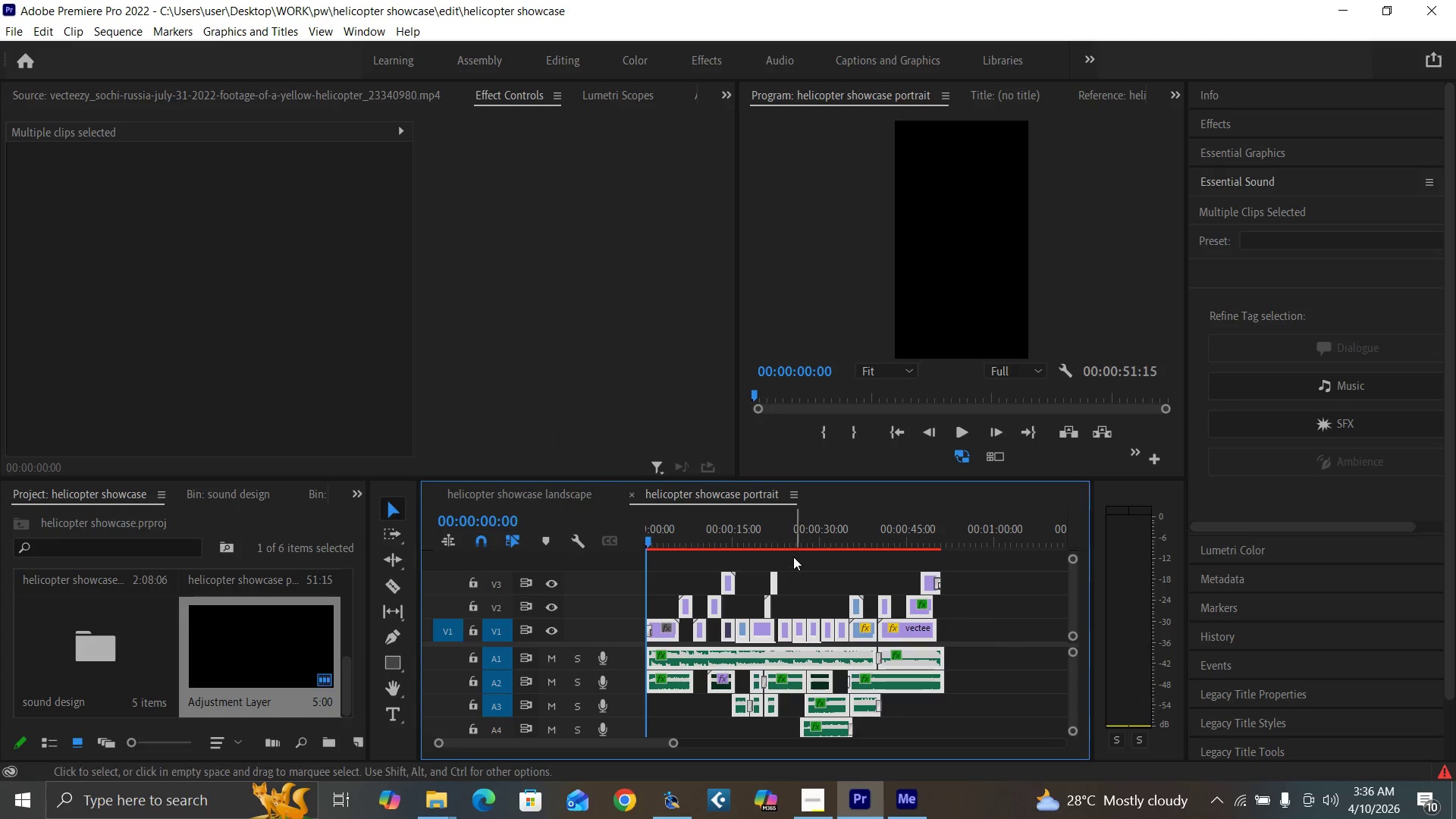 
key(Enter)
 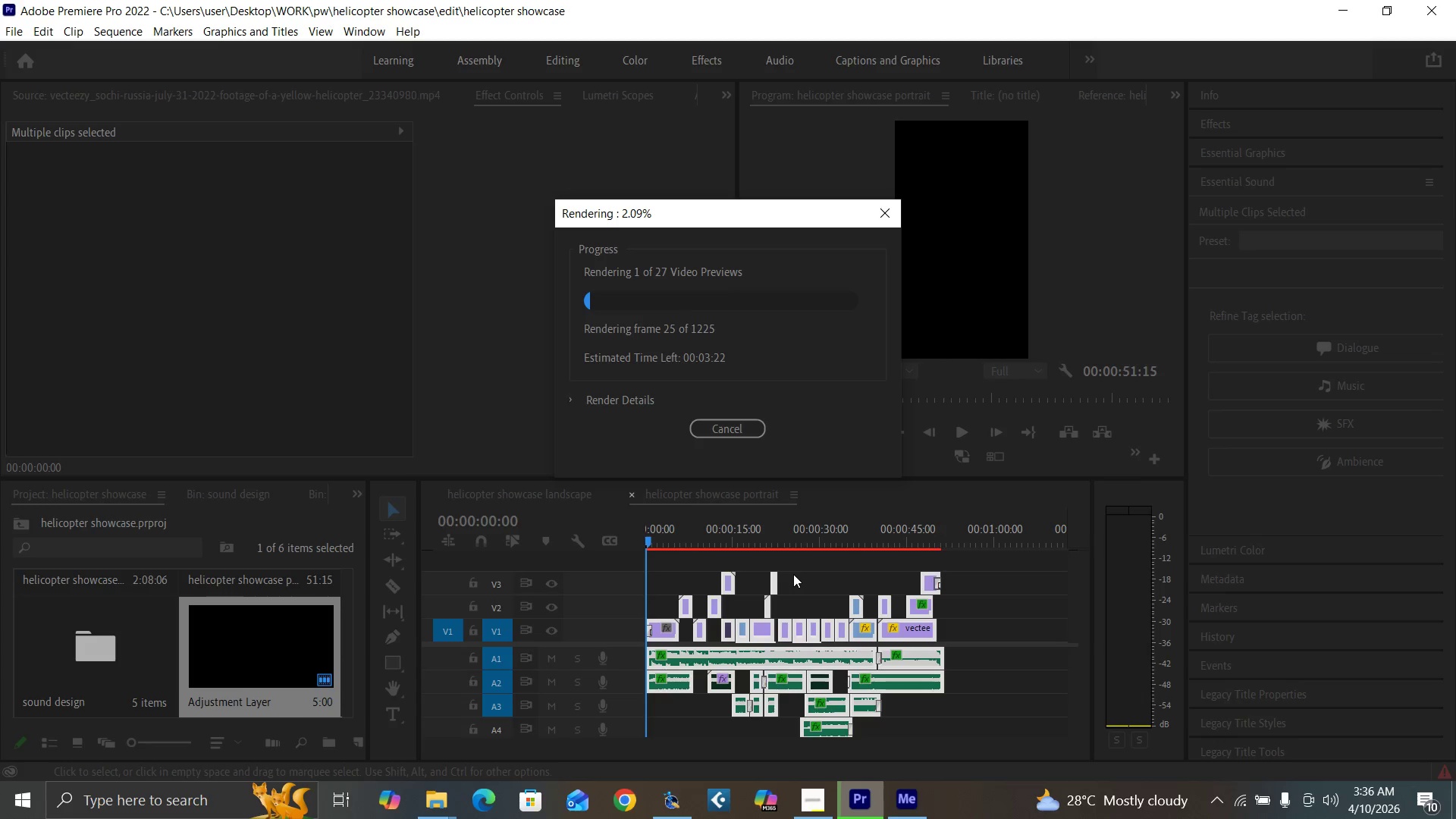 
wait(11.38)
 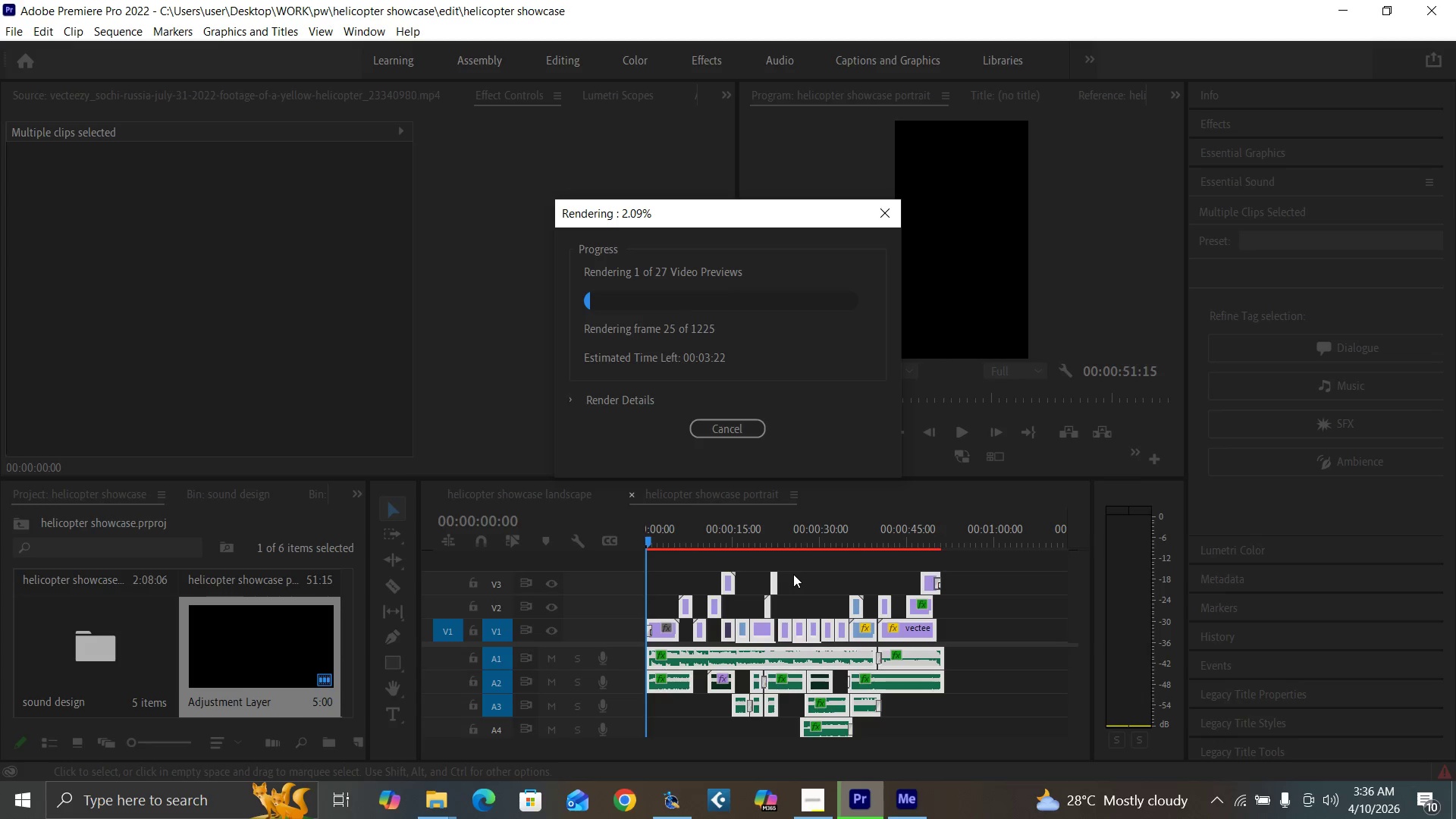 
left_click([729, 420])
 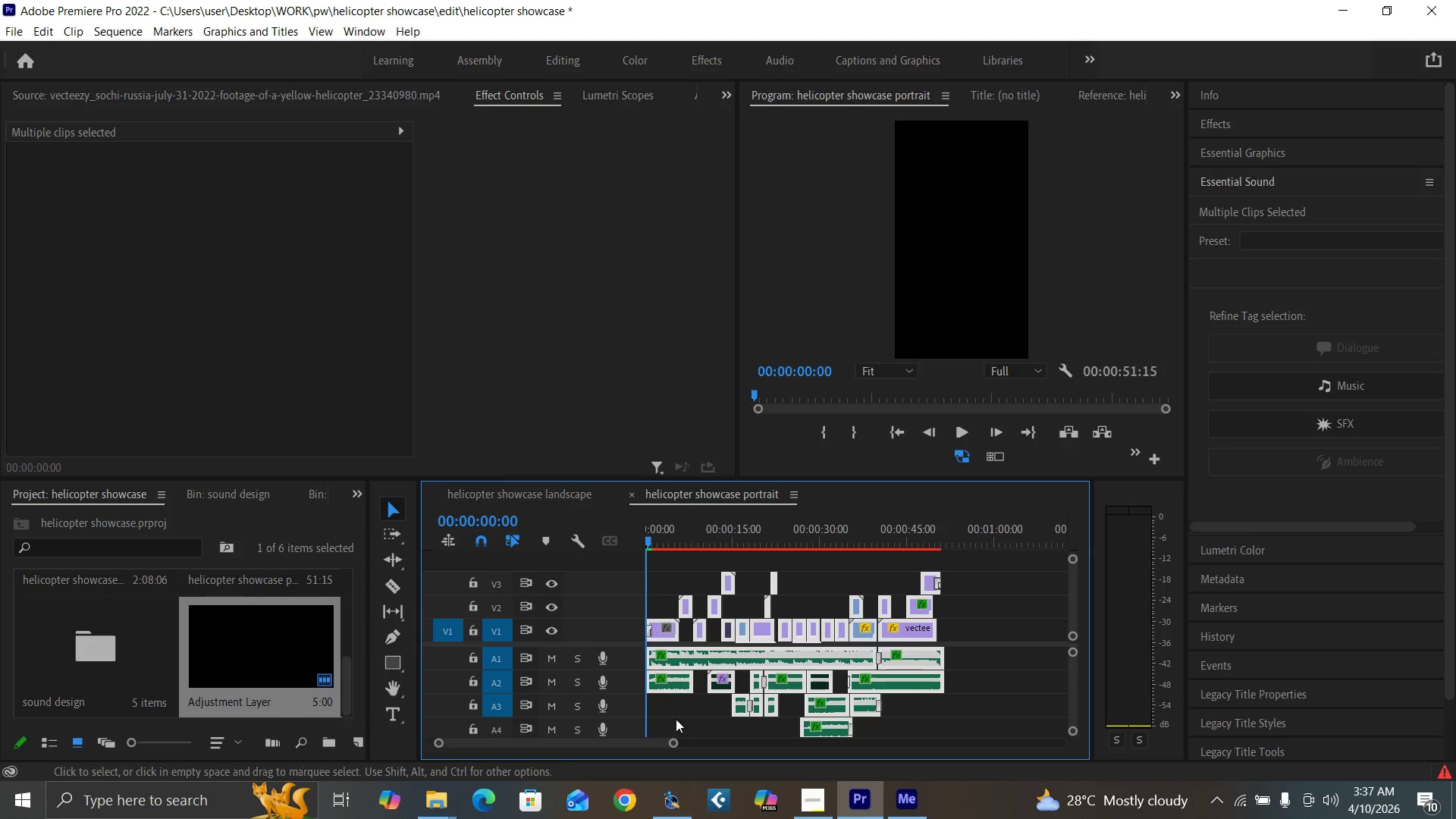 
left_click_drag(start_coordinate=[673, 740], to_coordinate=[613, 742])
 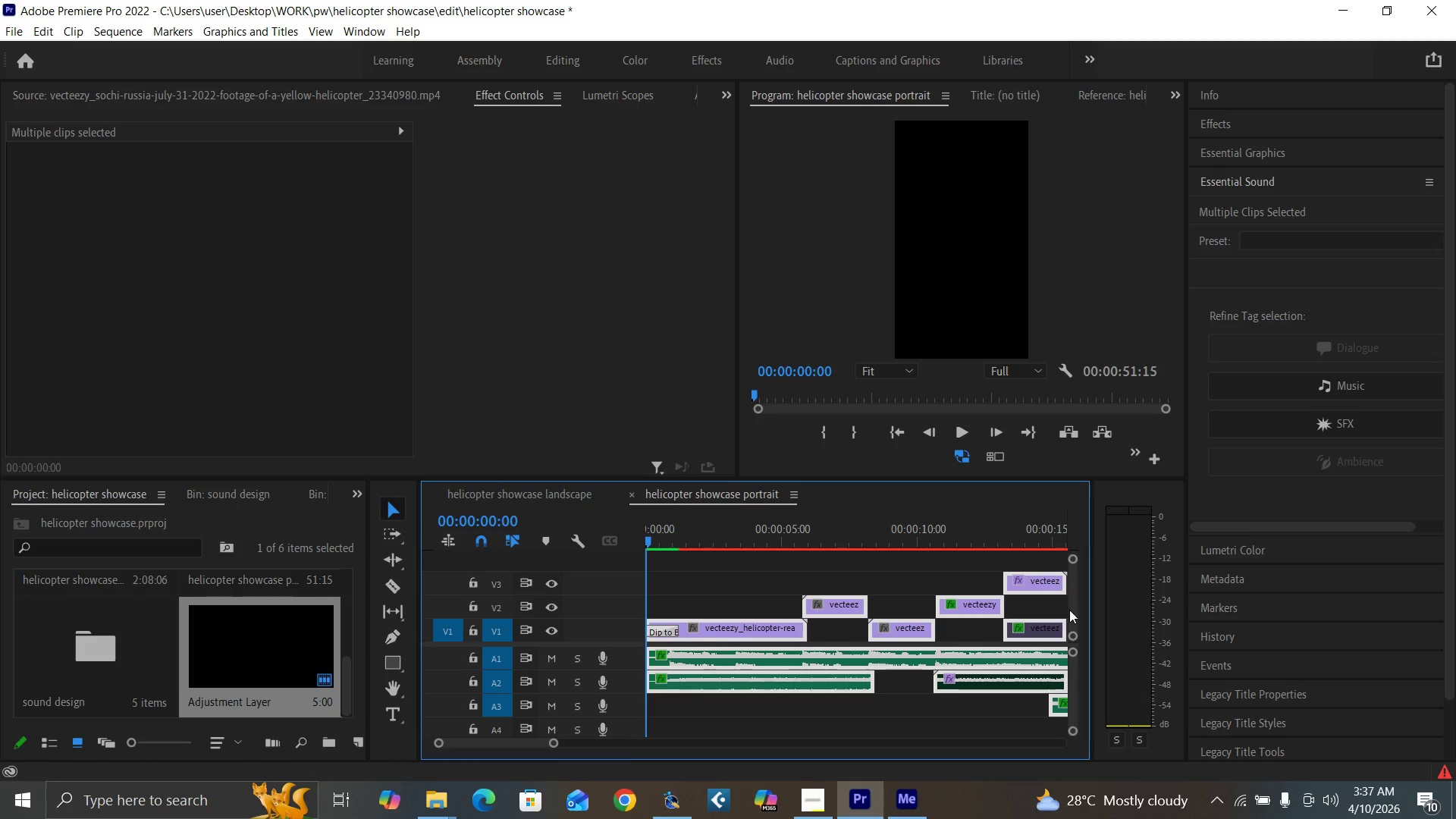 
left_click_drag(start_coordinate=[1069, 610], to_coordinate=[1070, 632])
 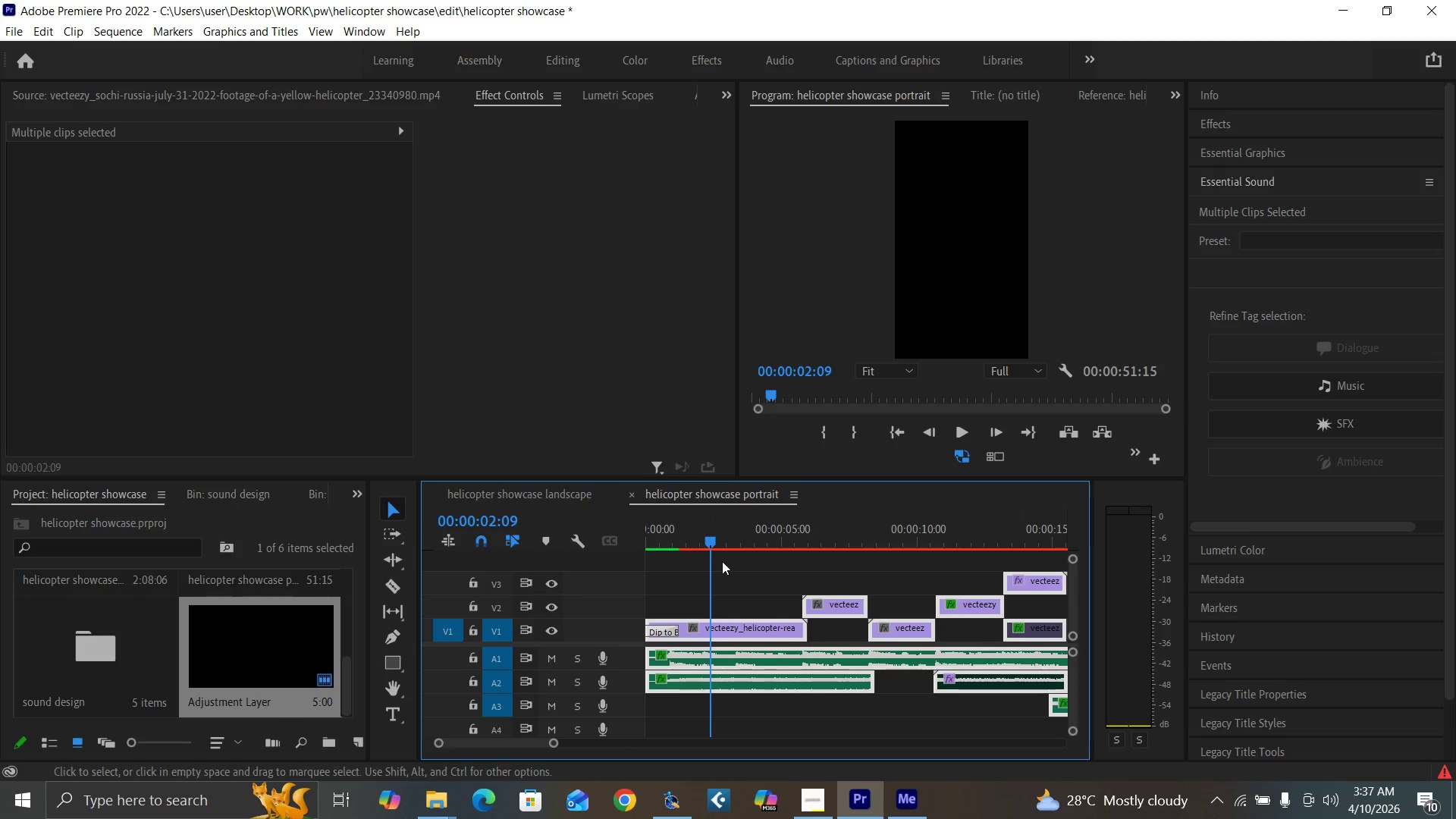 
double_click([739, 589])
 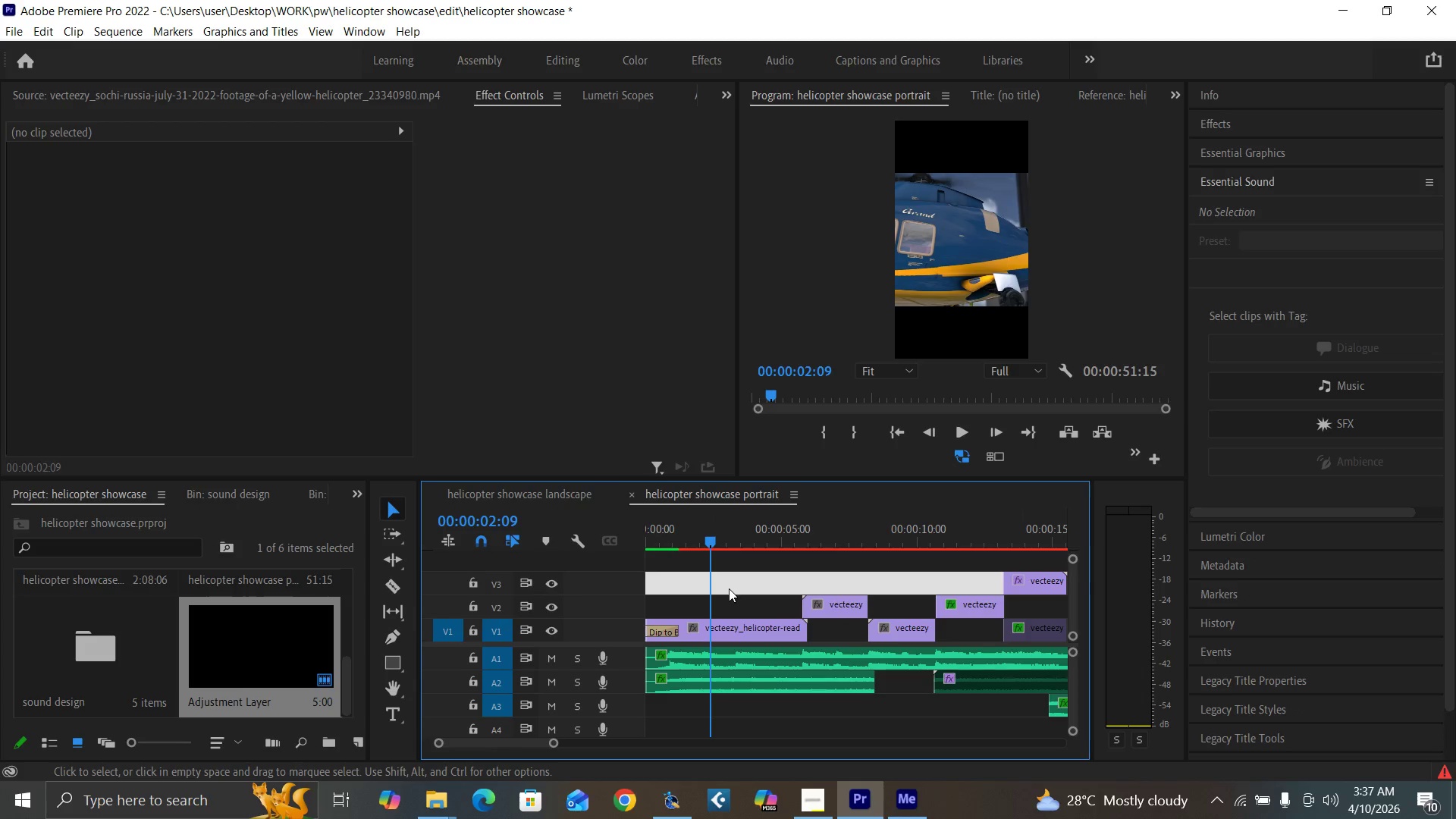 
key(Control+S)
 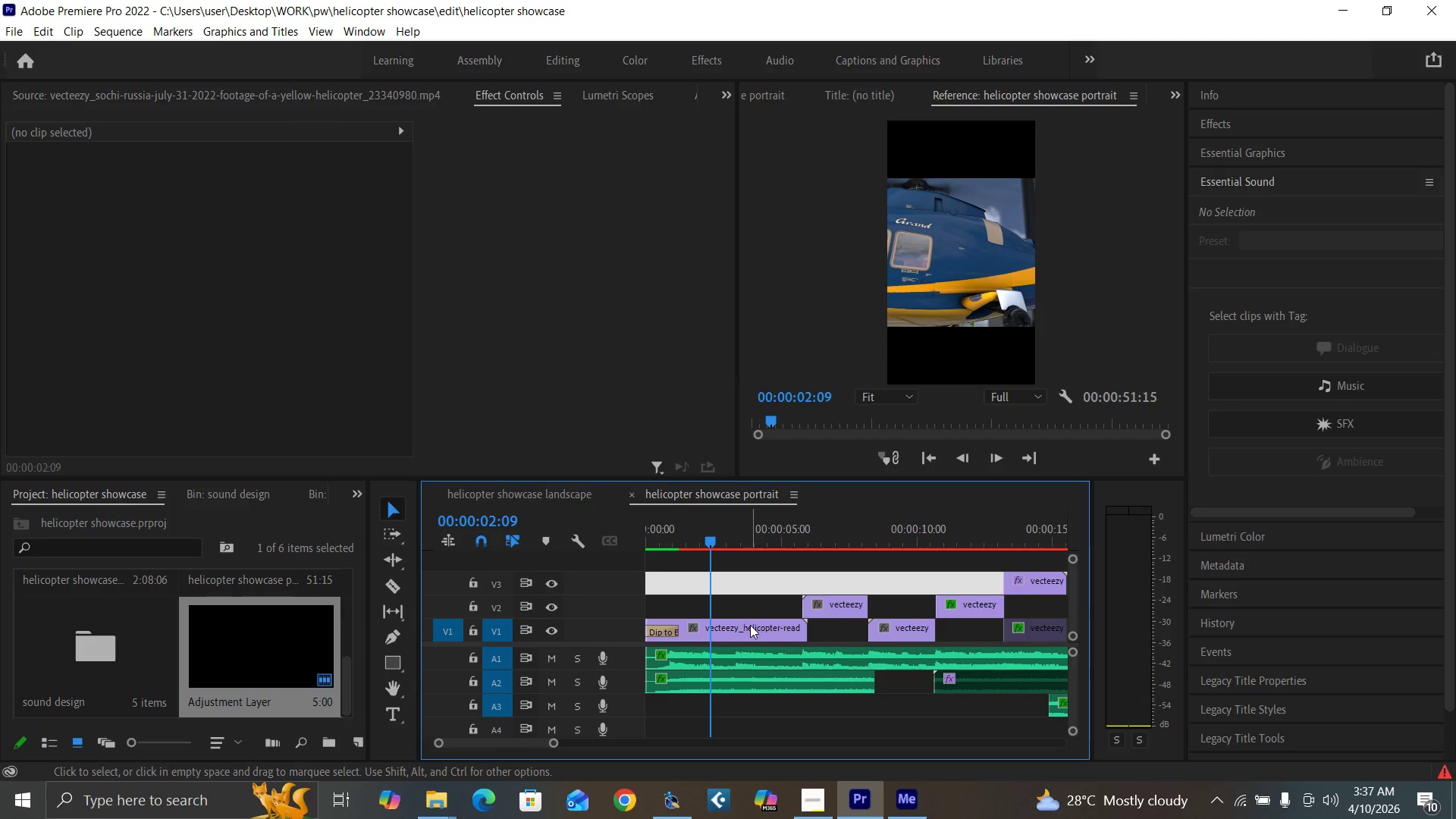 
left_click([750, 625])
 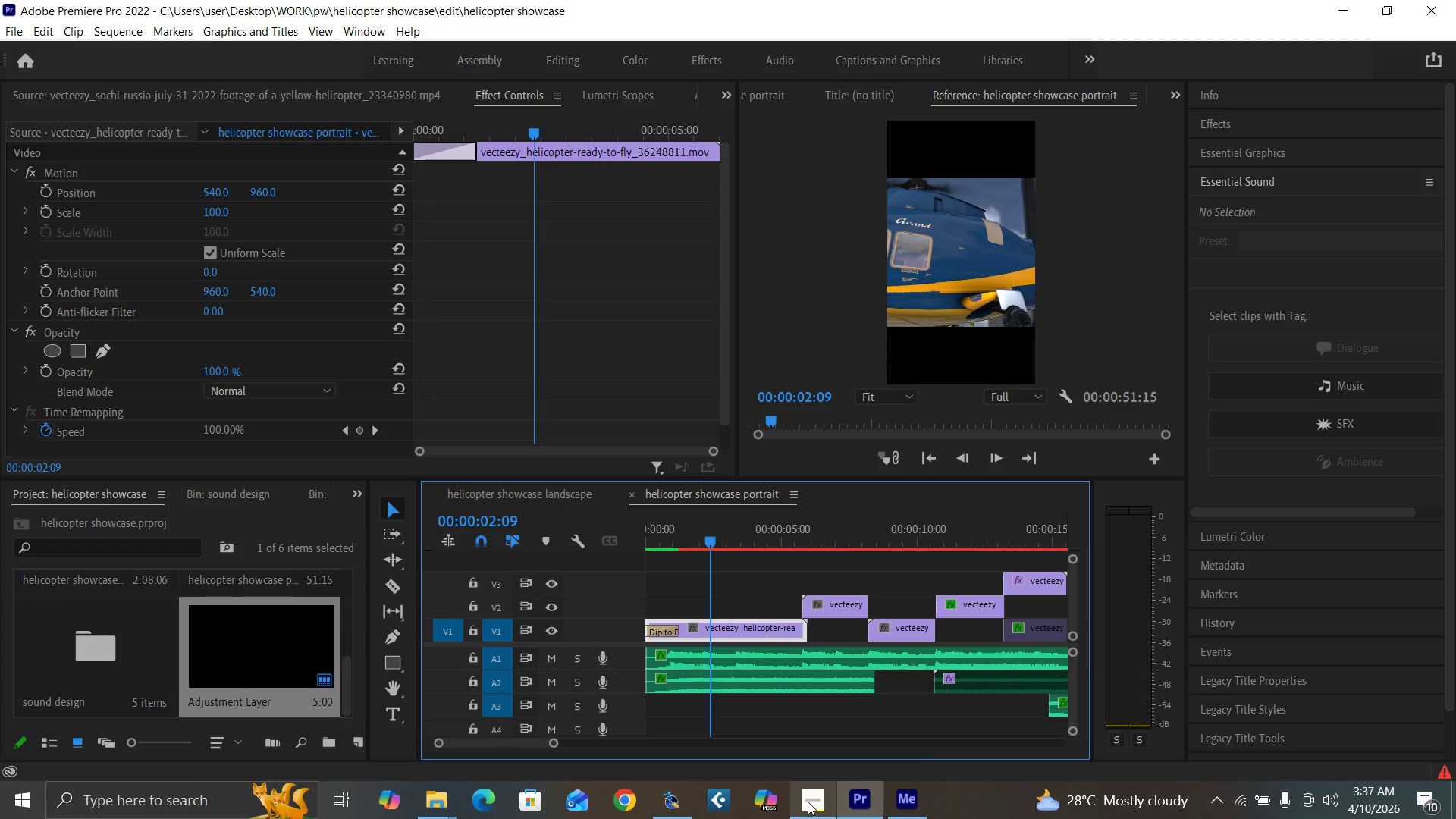 
mouse_move([823, 764])
 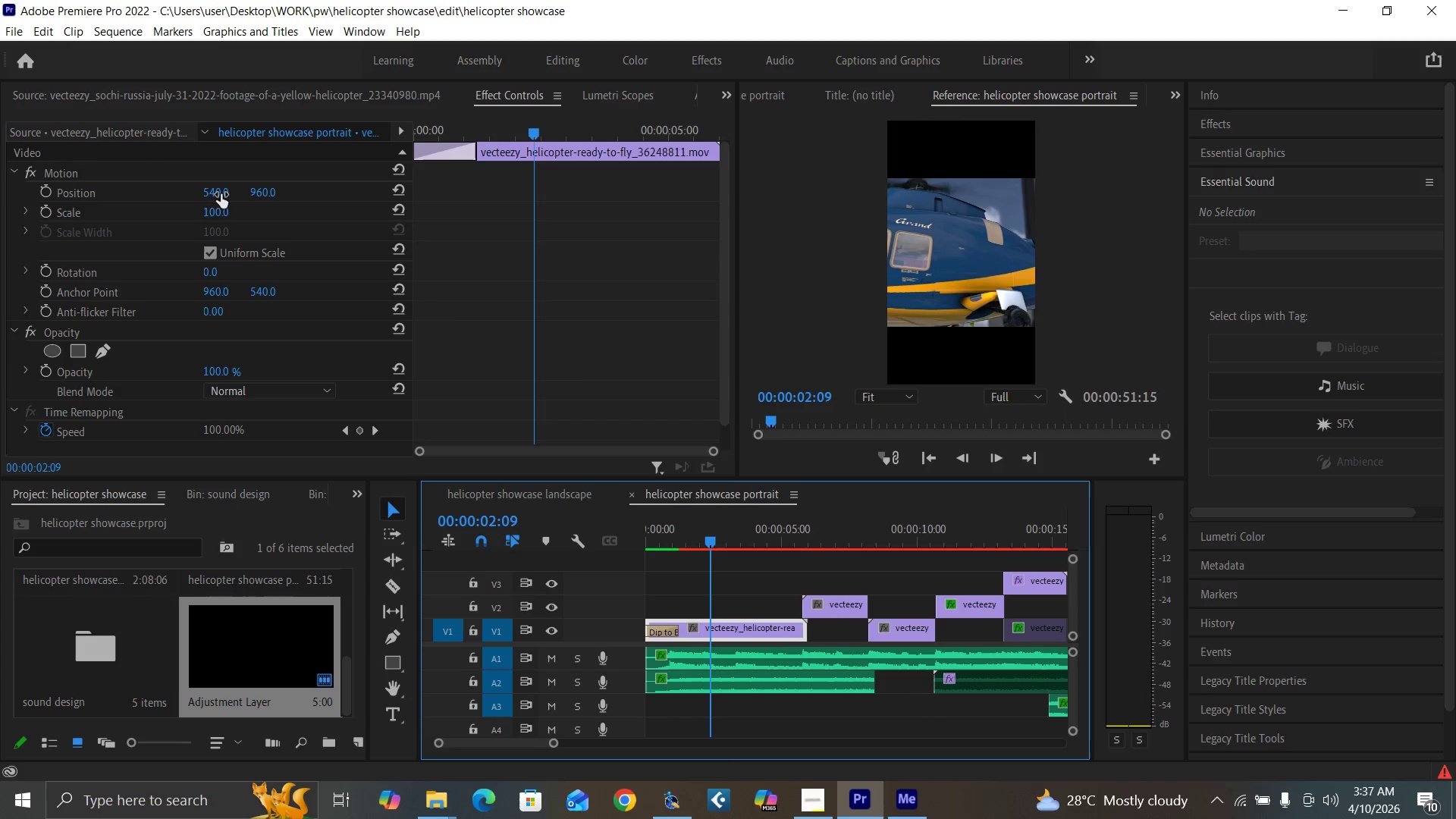 
left_click([216, 209])
 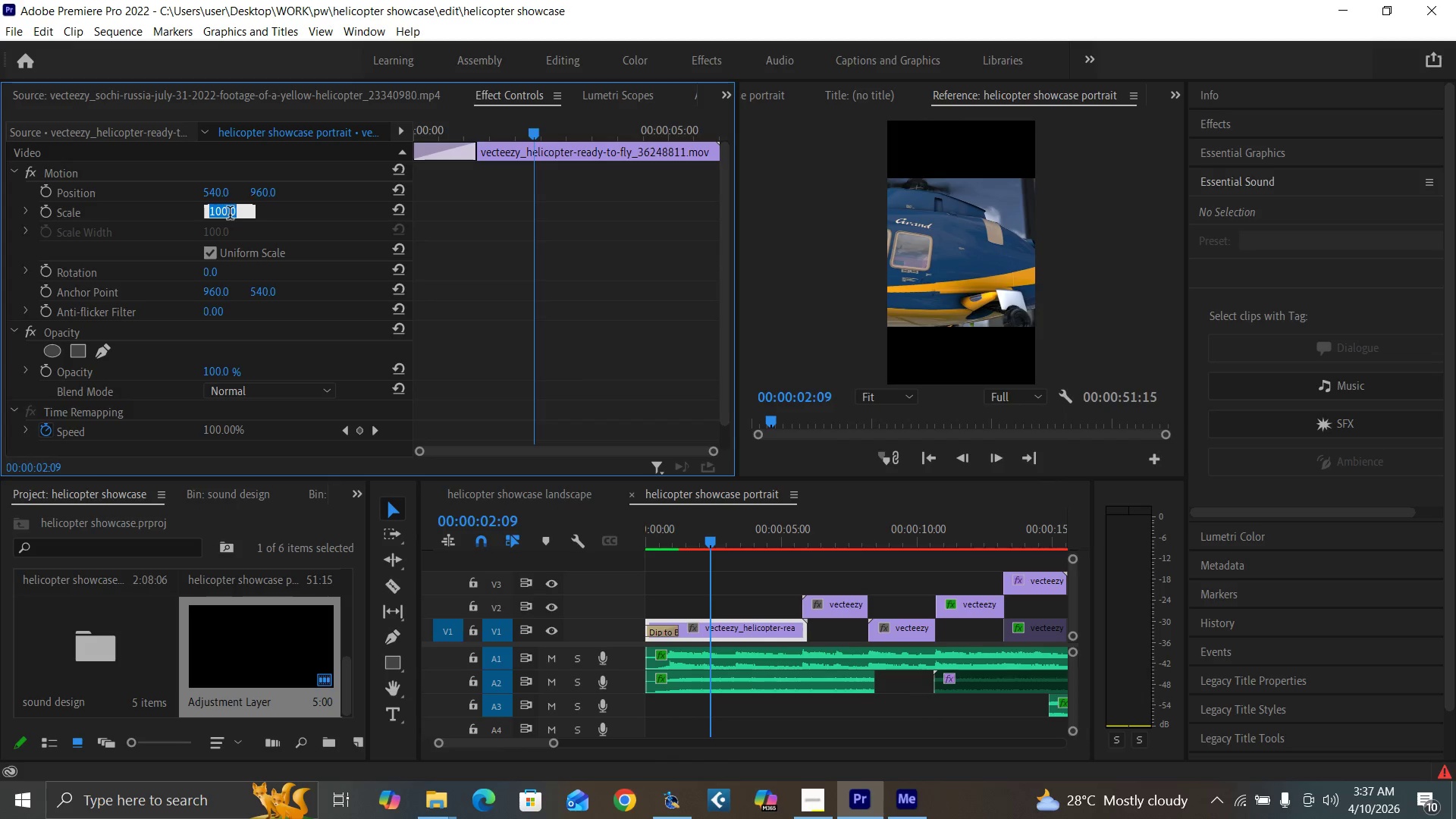 
type(200)
 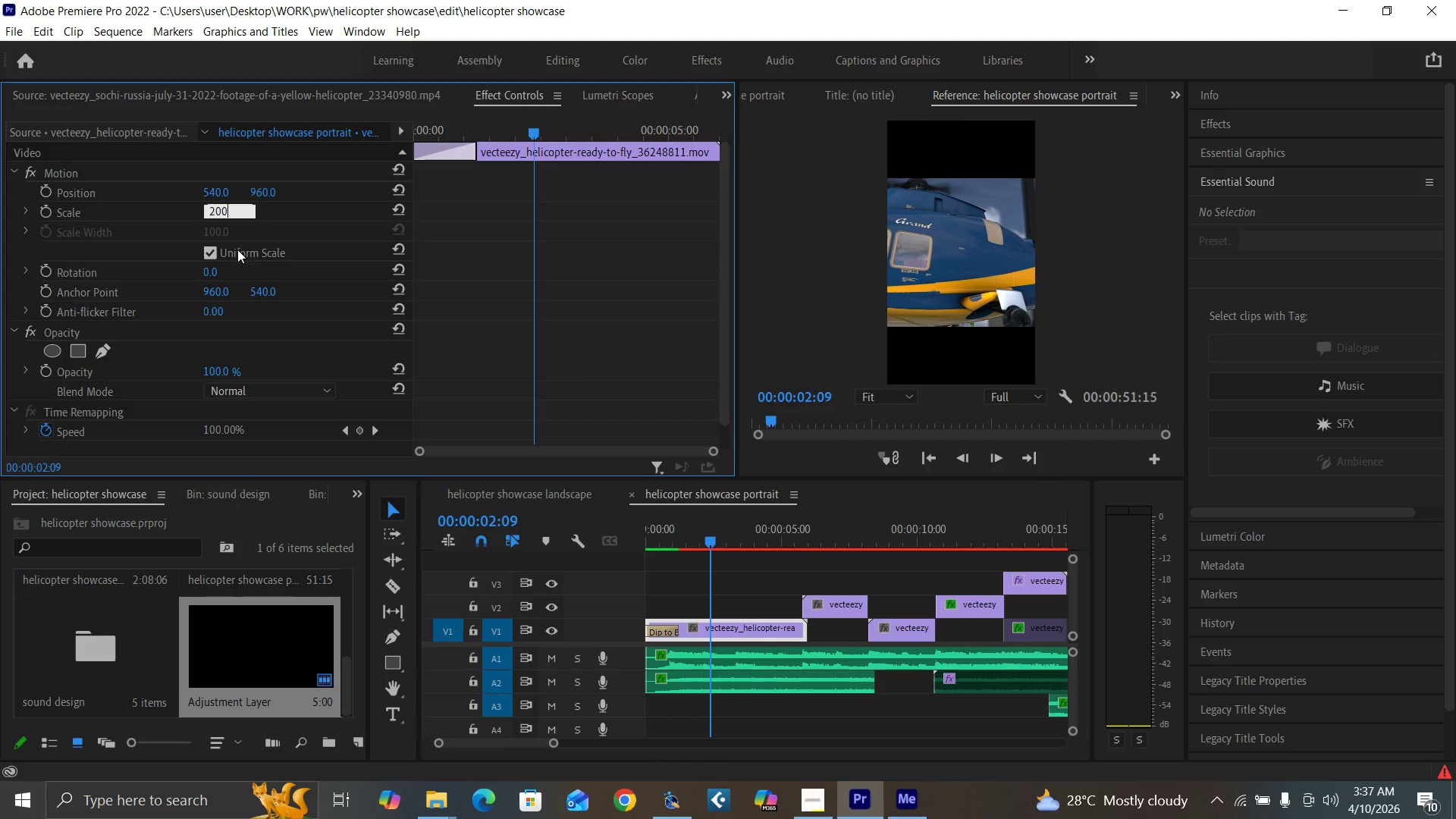 
key(Enter)
 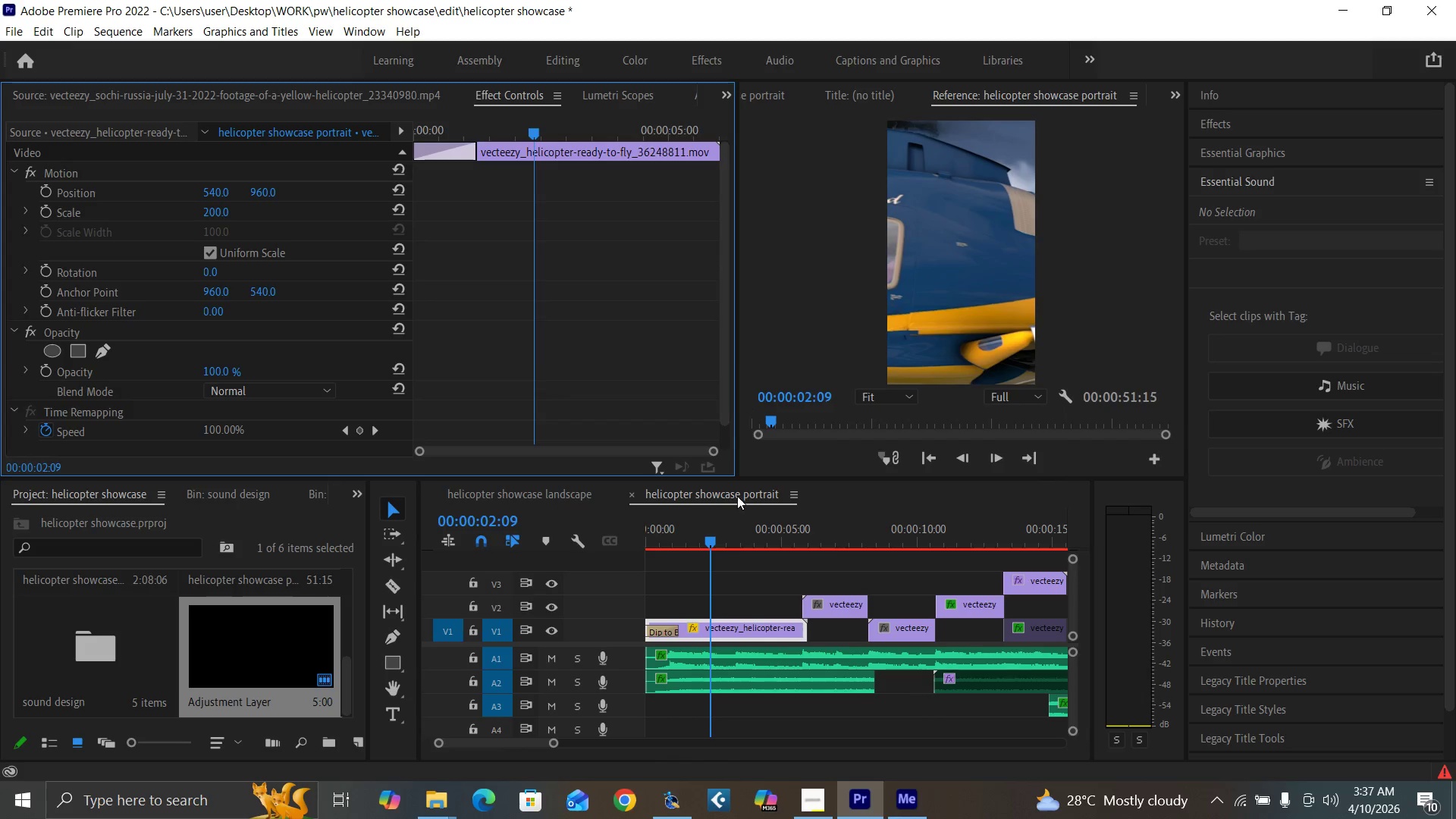 
left_click_drag(start_coordinate=[661, 540], to_coordinate=[590, 567])
 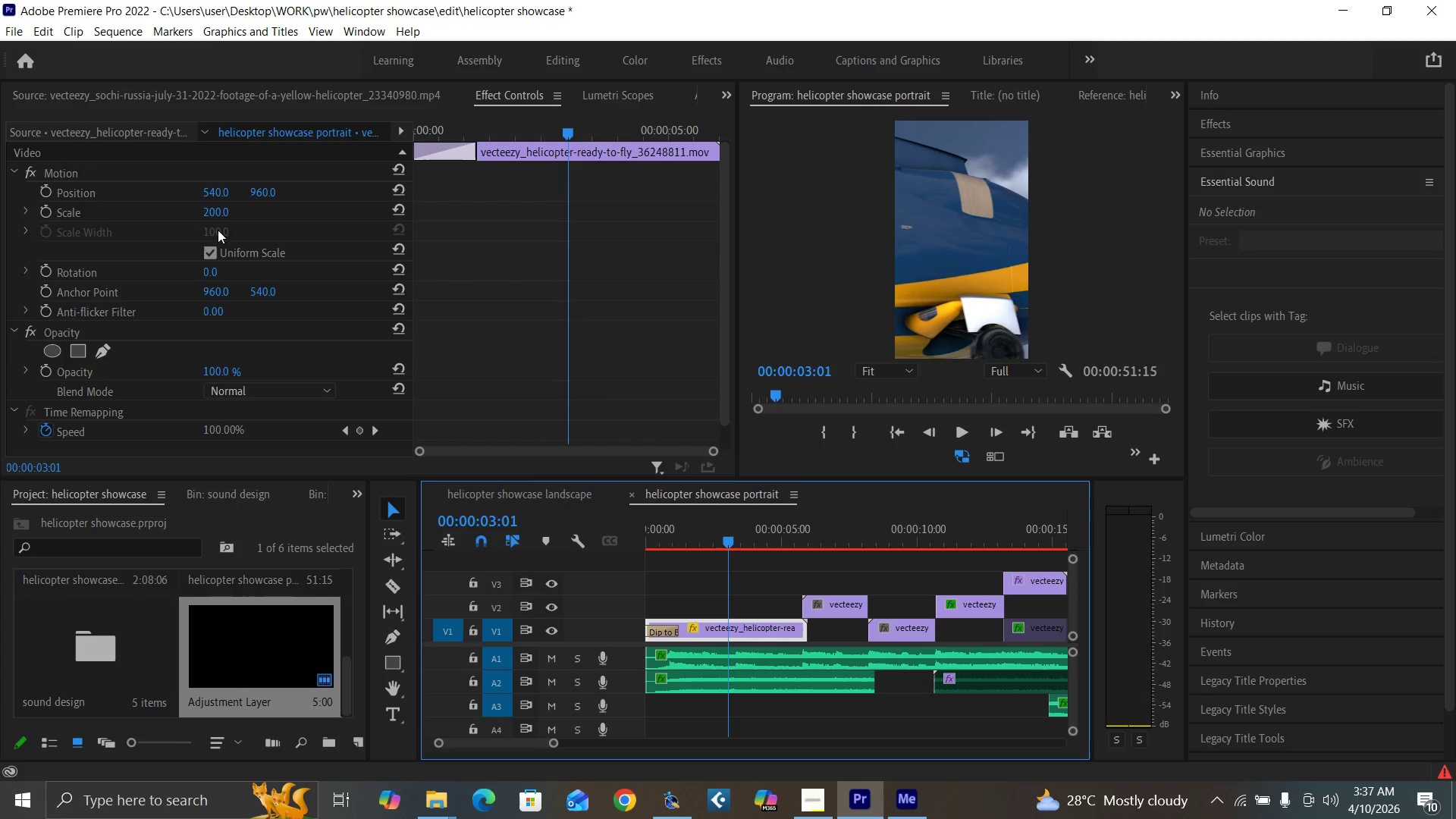 
left_click([211, 210])
 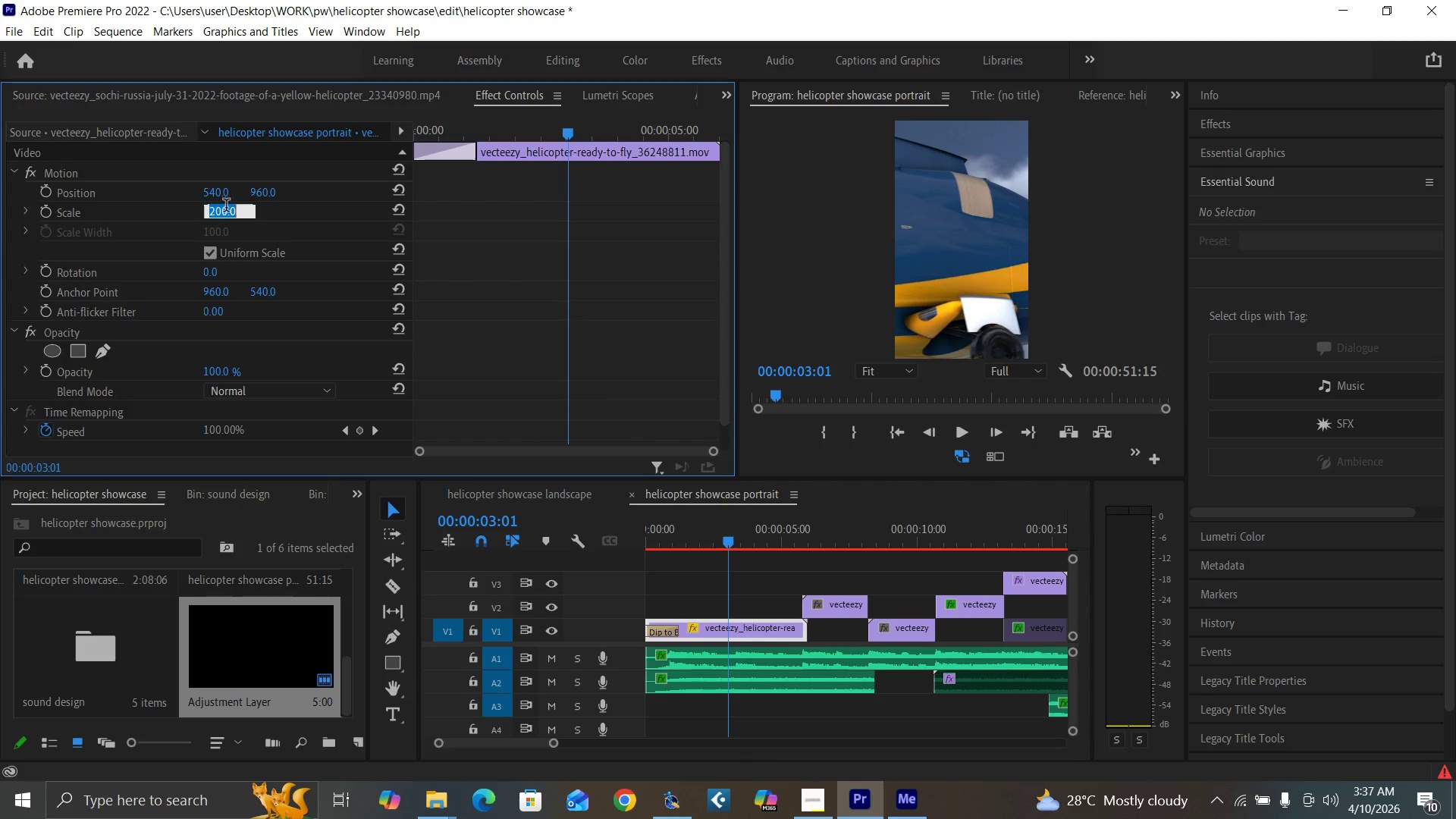 
type(150)
 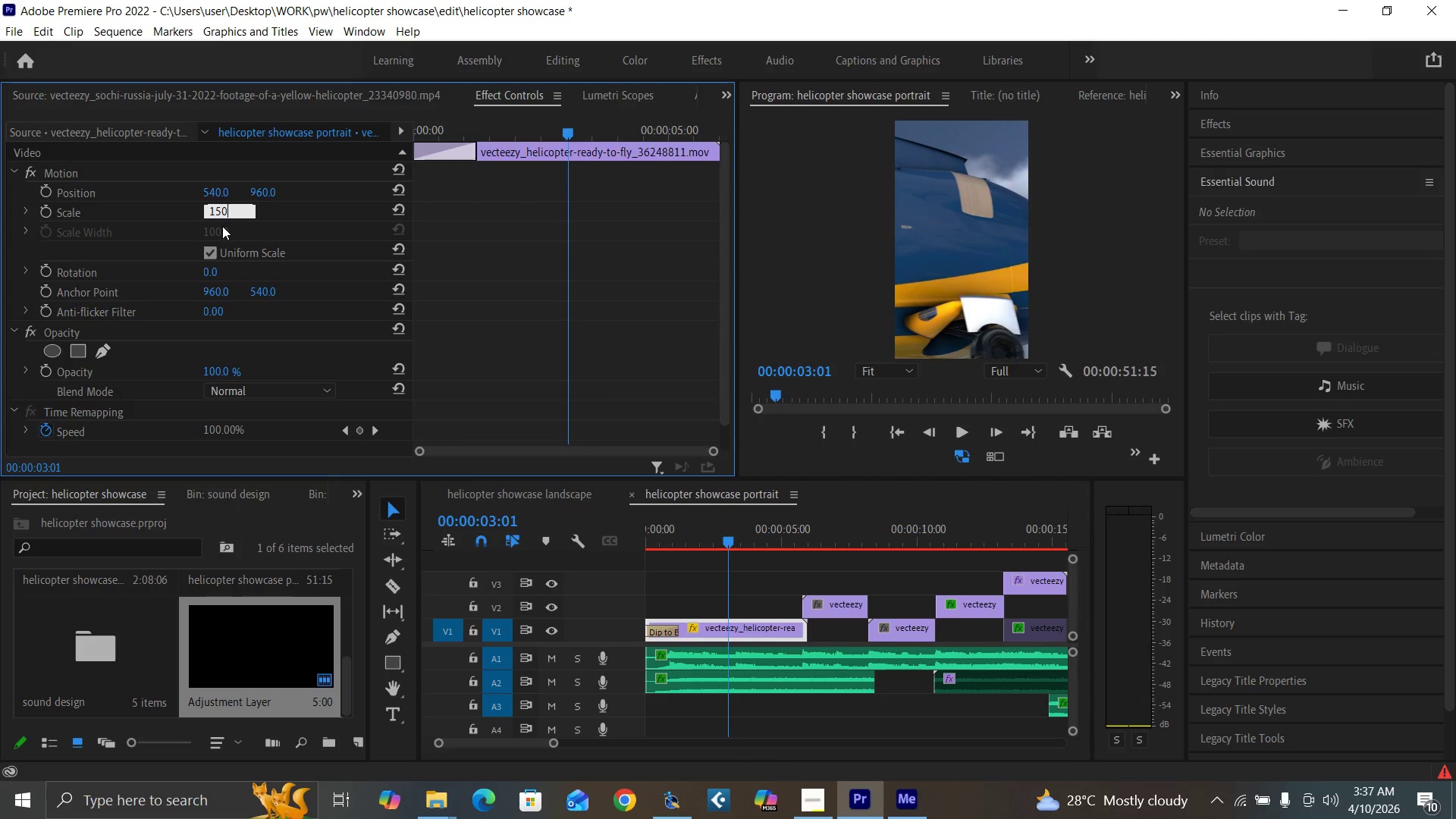 
key(Enter)
 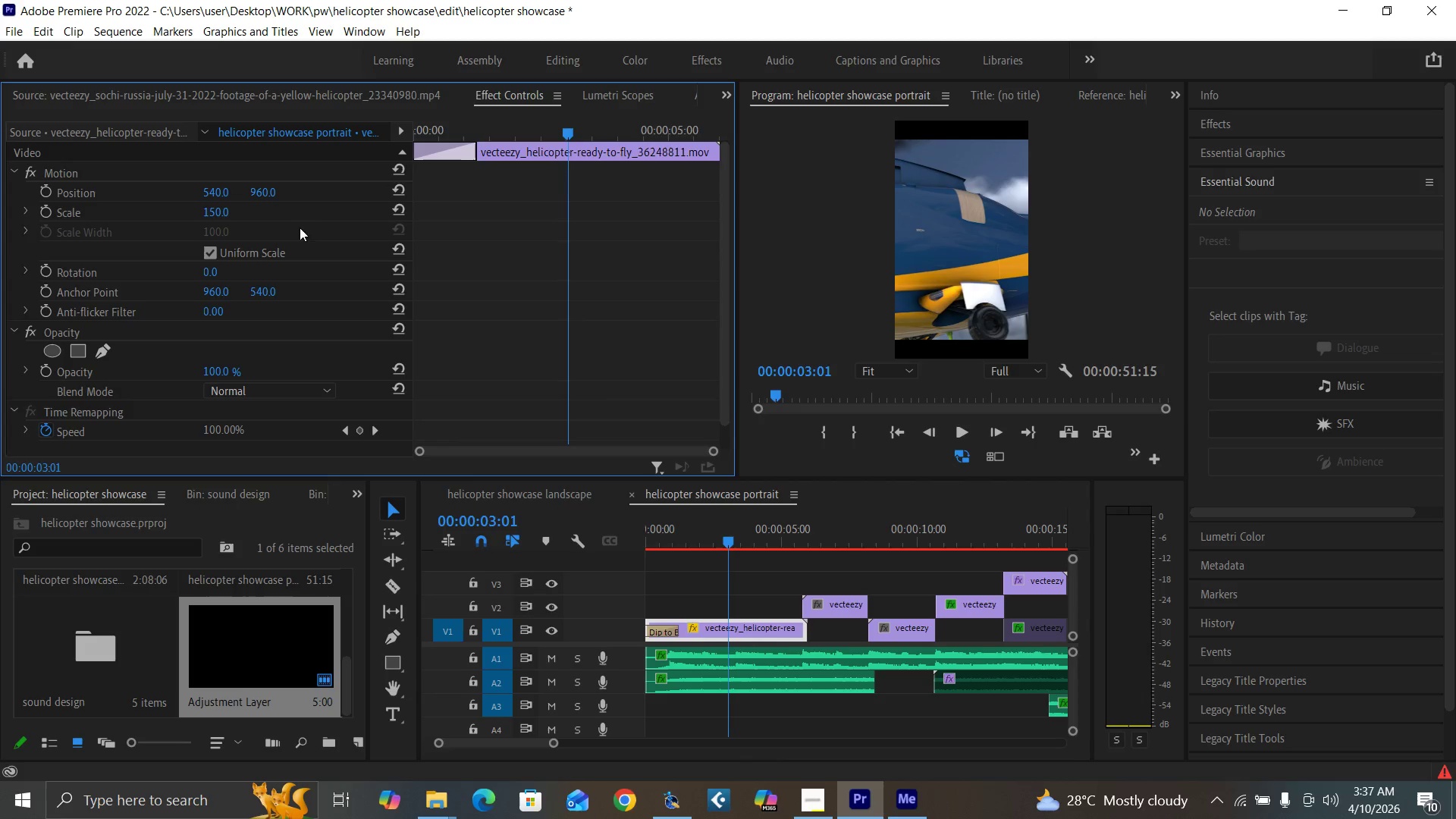 
left_click([210, 212])
 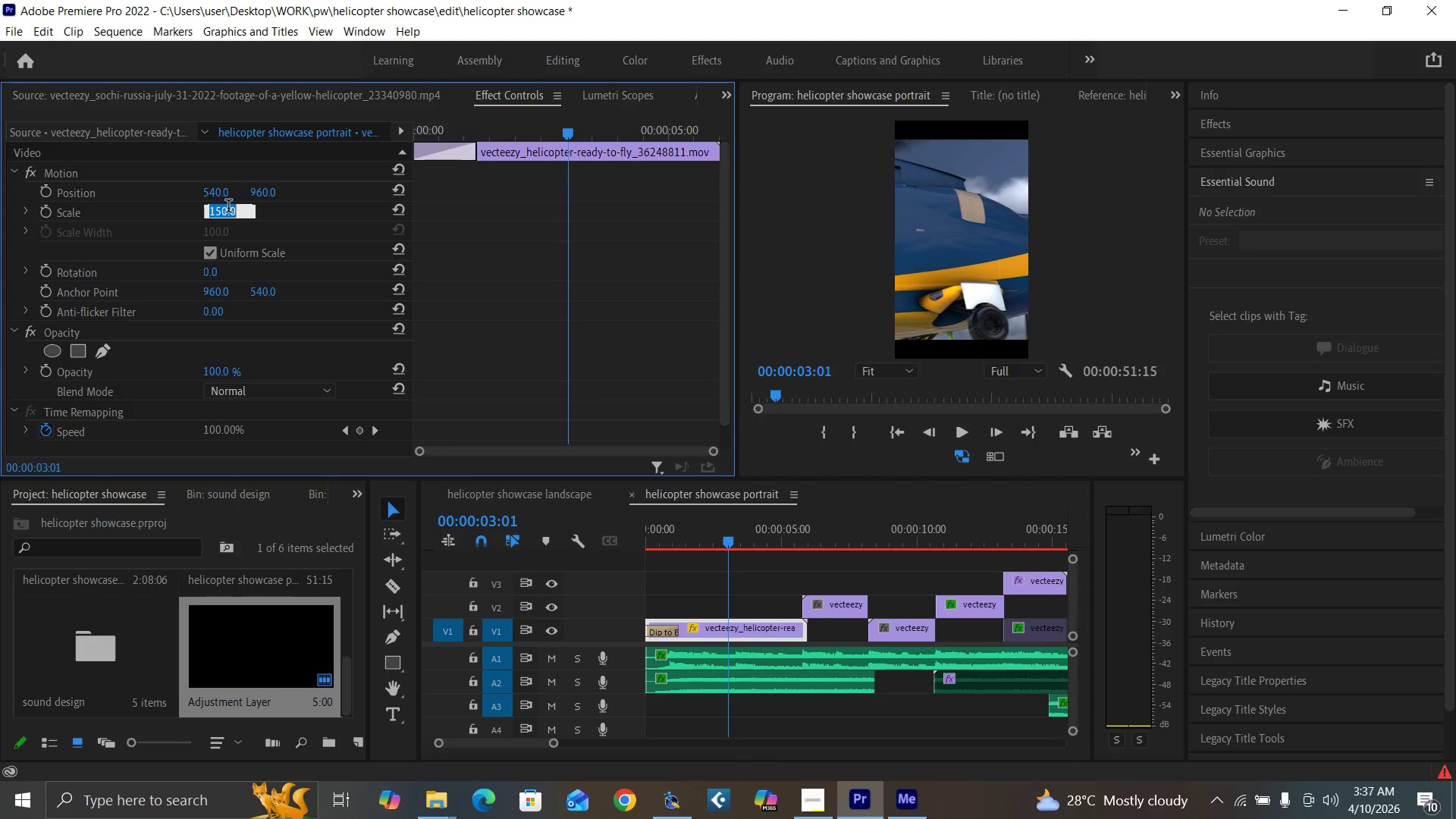 
type(170)
 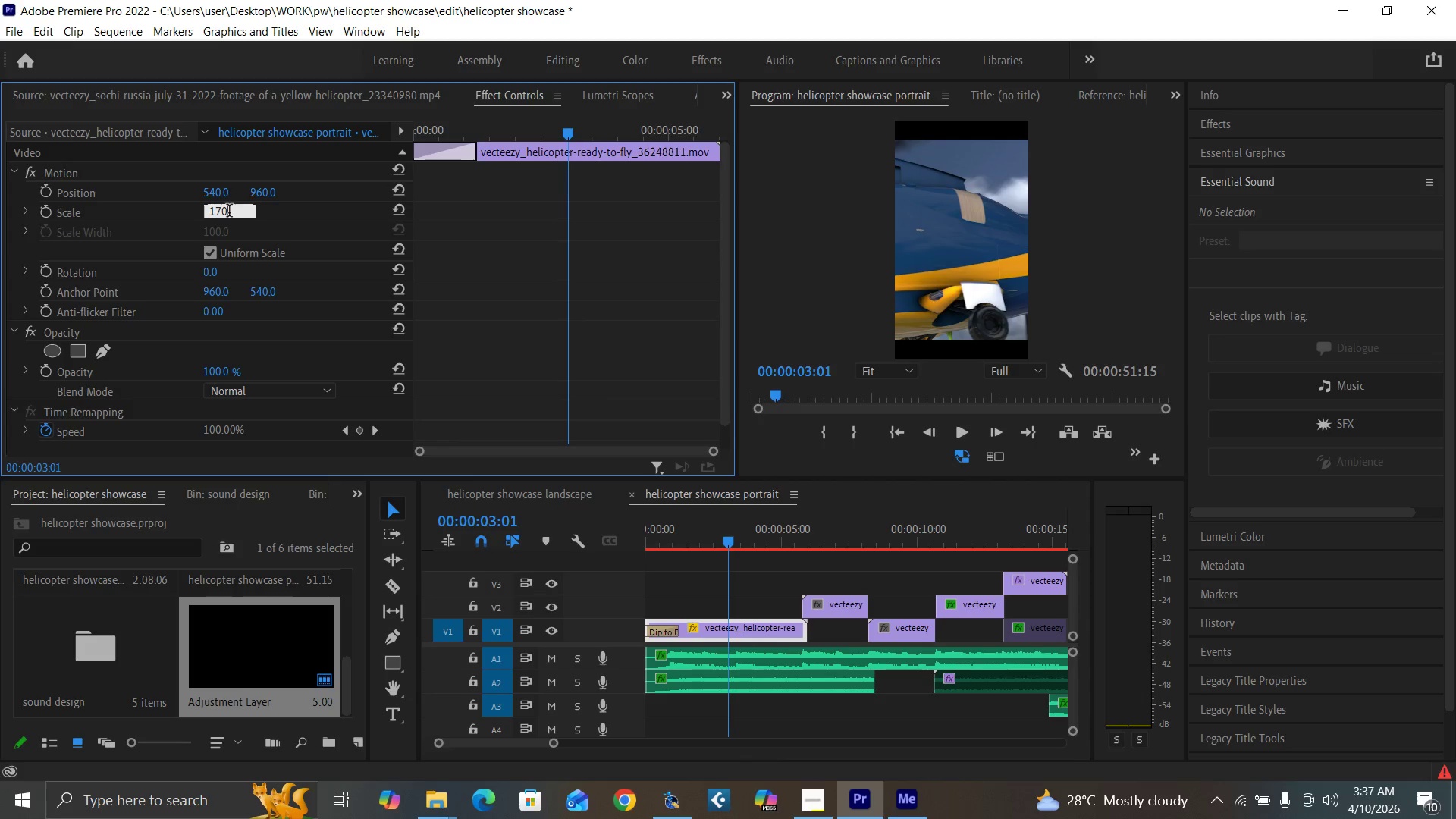 
key(Enter)
 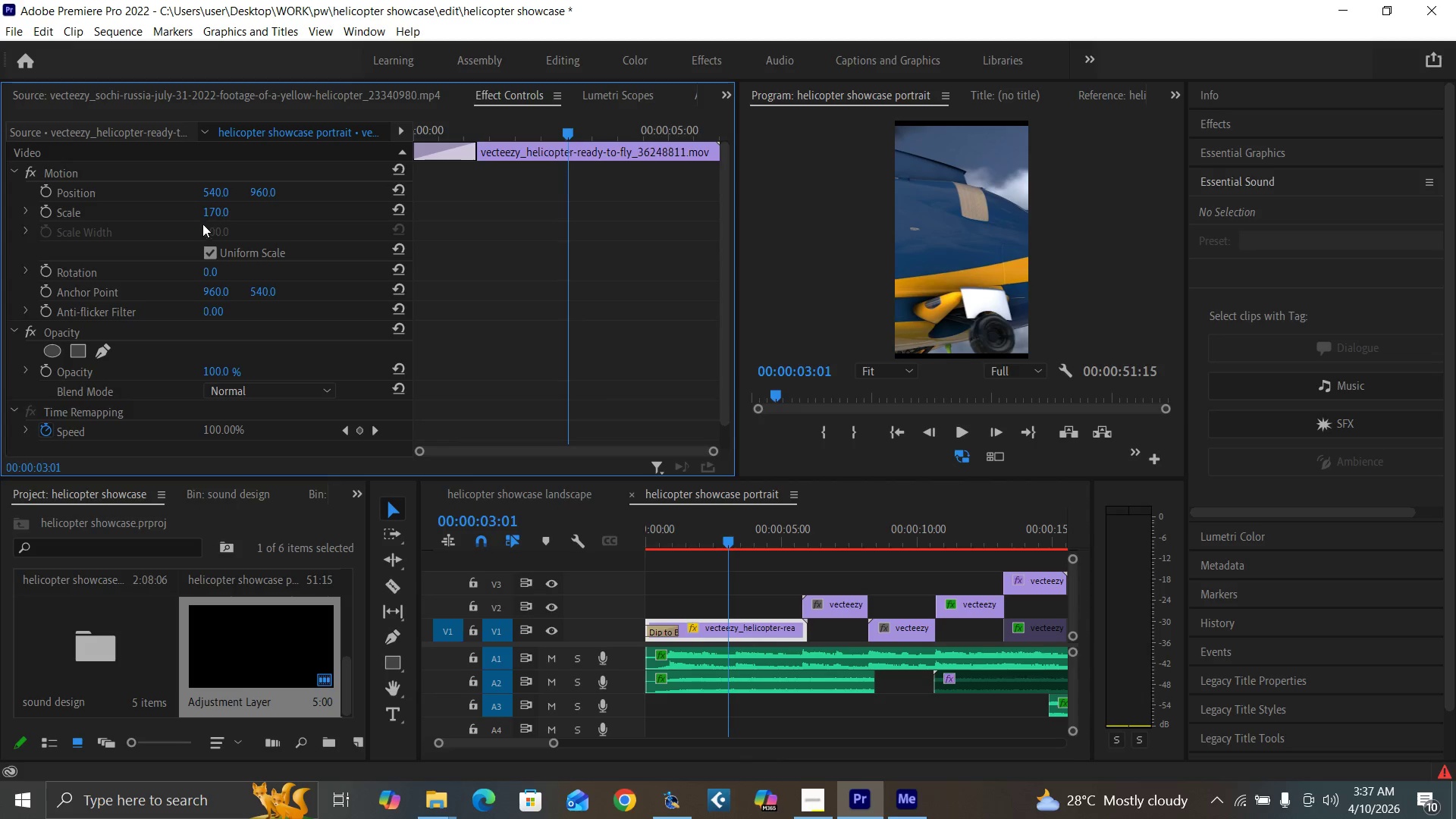 
left_click([215, 215])
 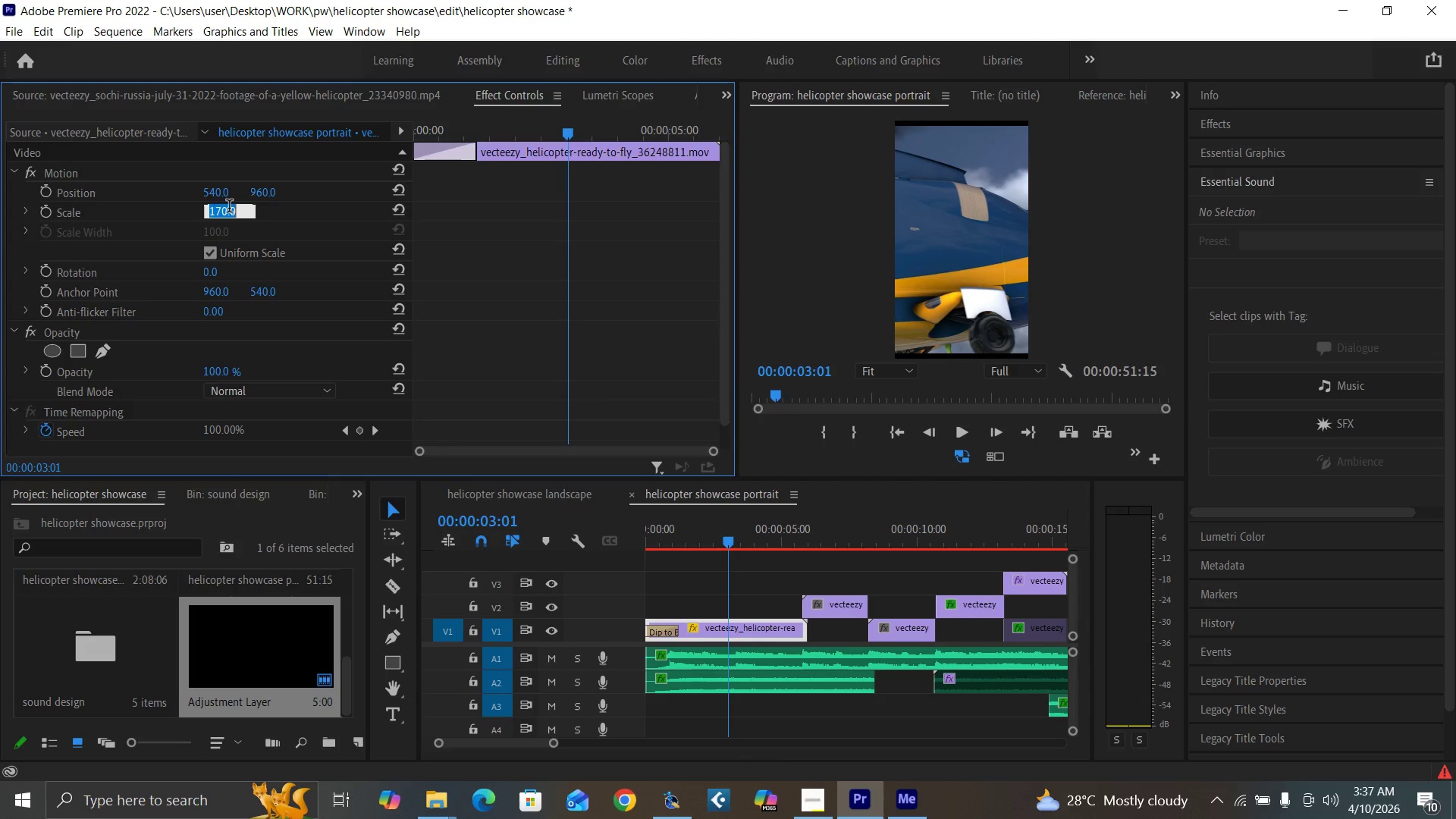 
key(1)
 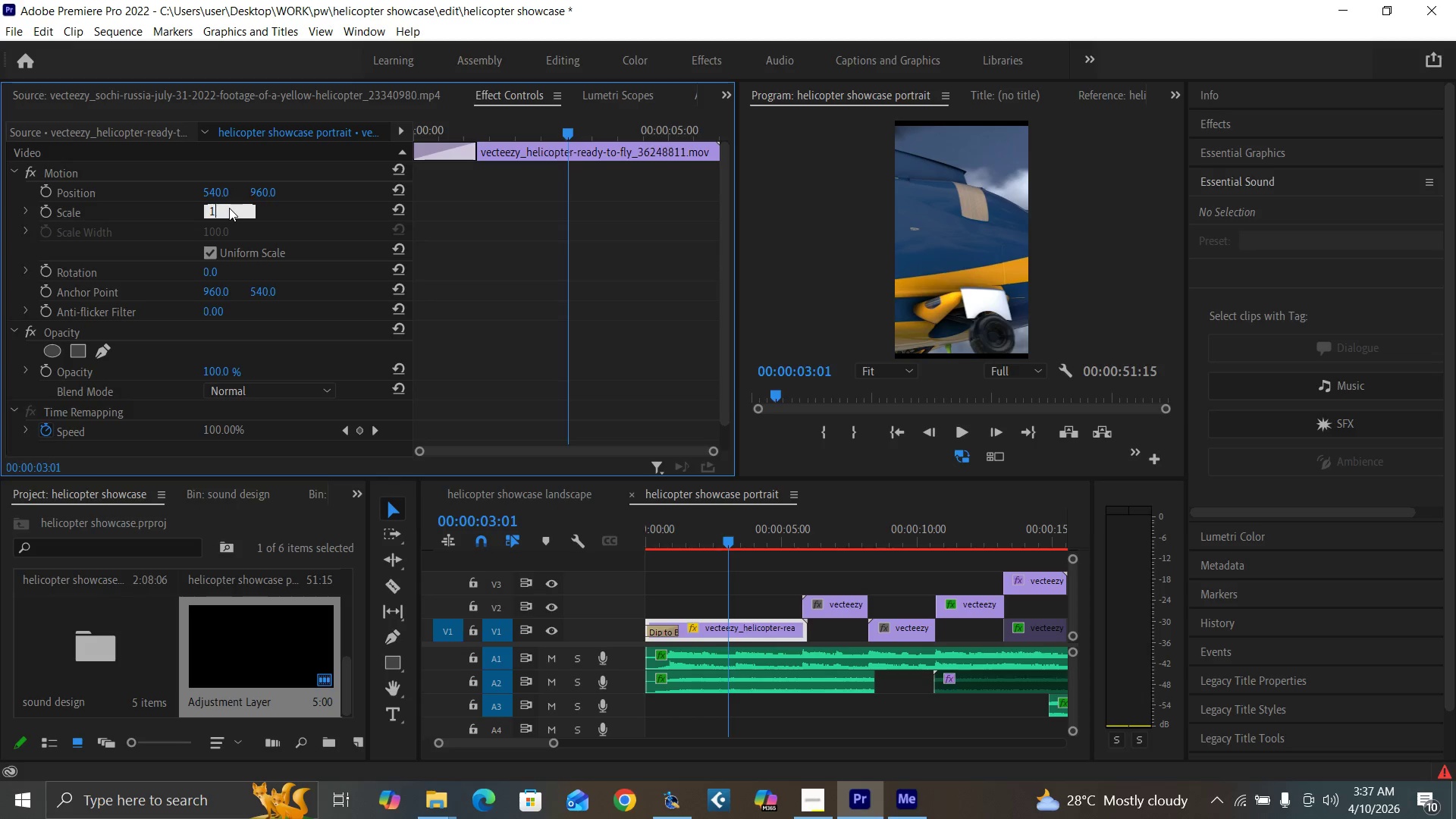 
type(80)
 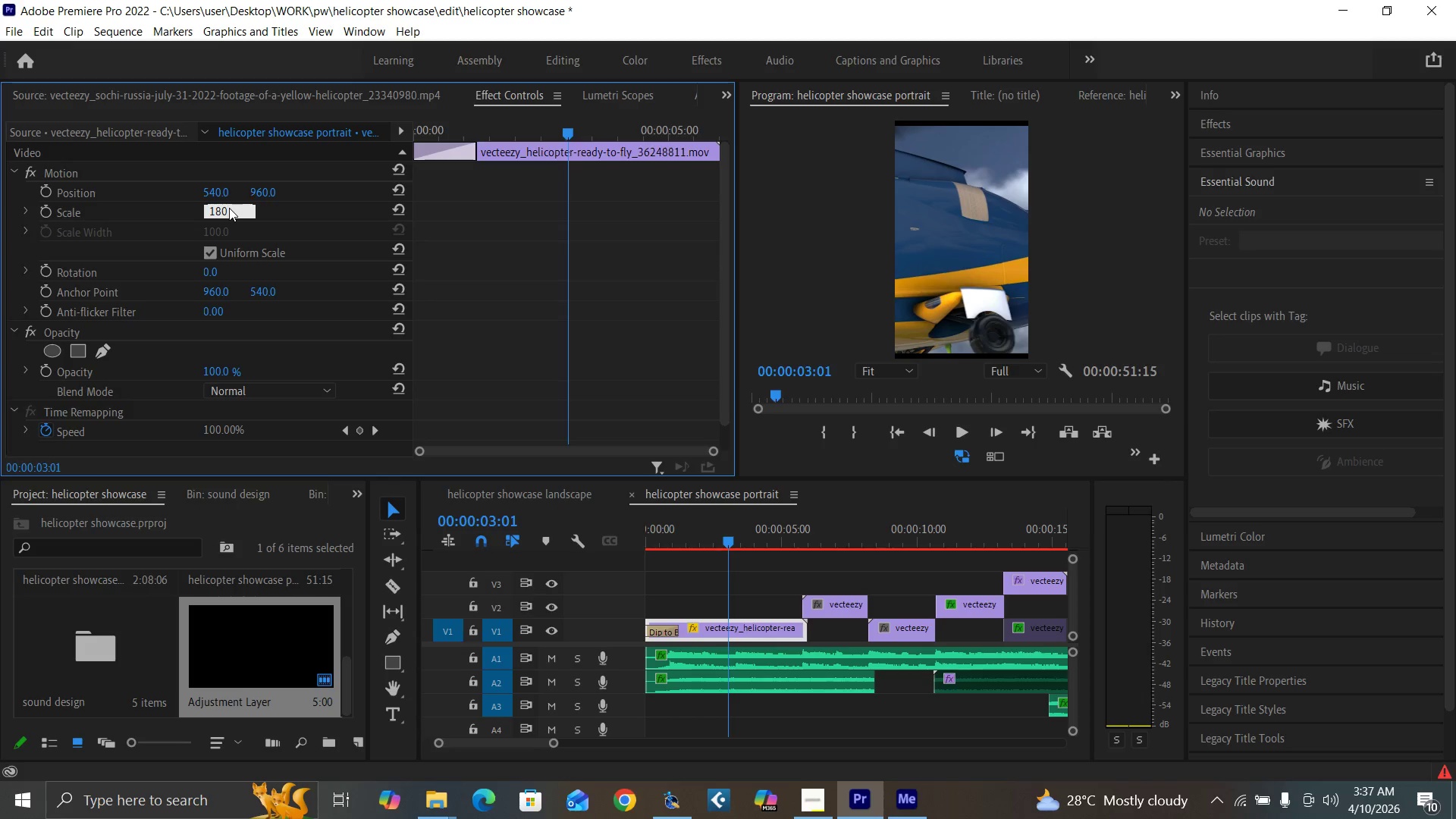 
key(Enter)
 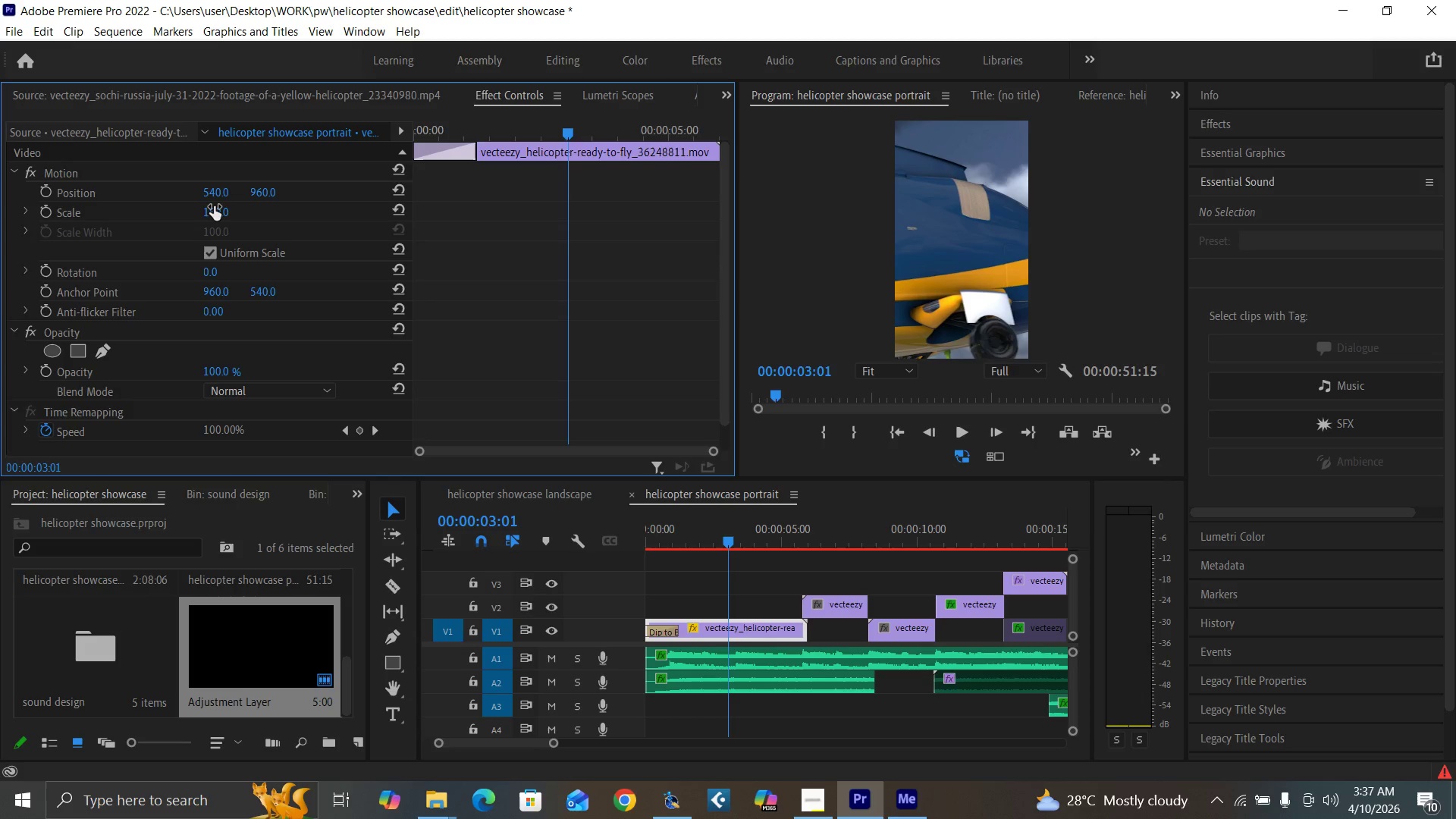 
type(185)
 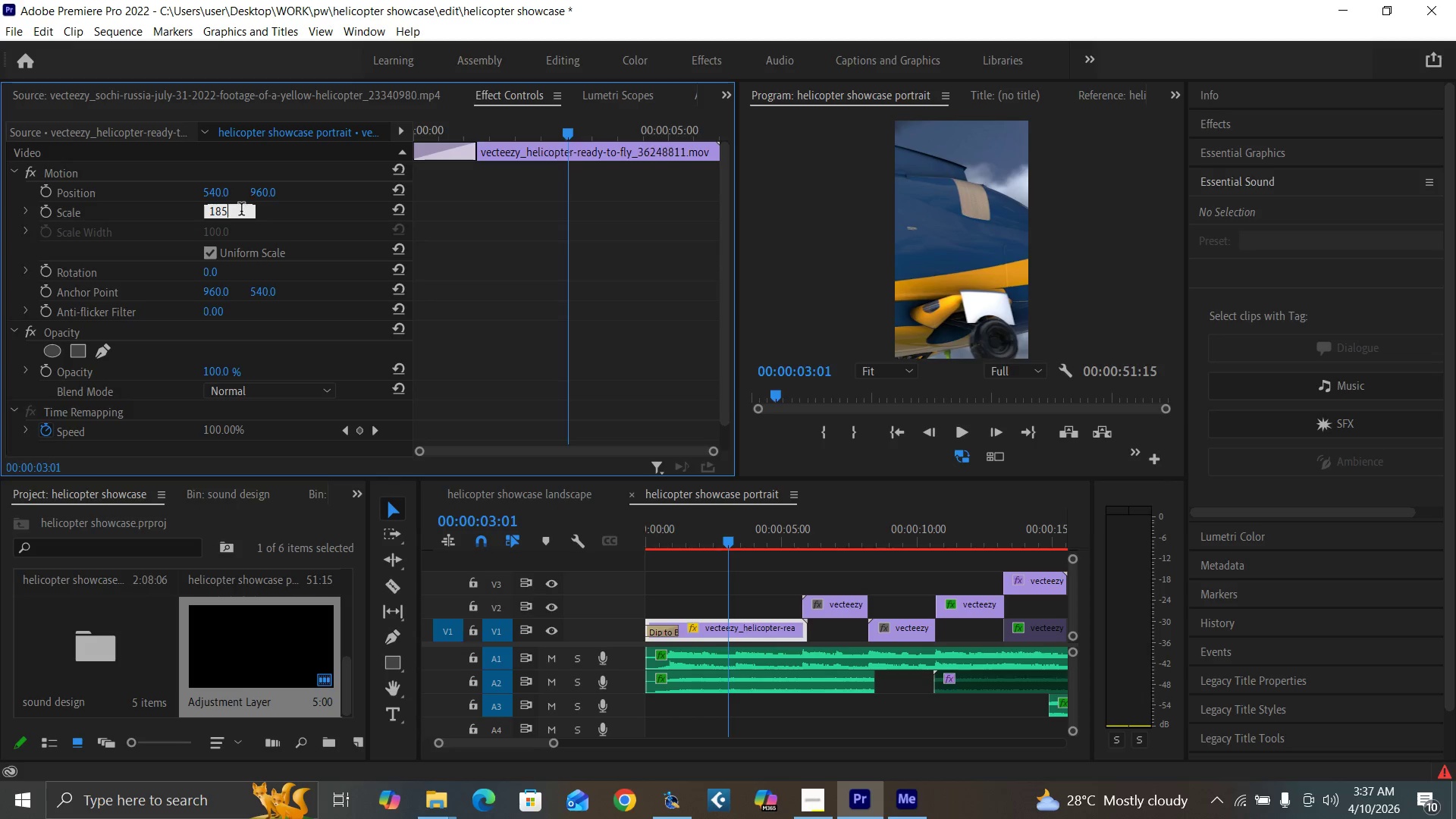 
key(Enter)
 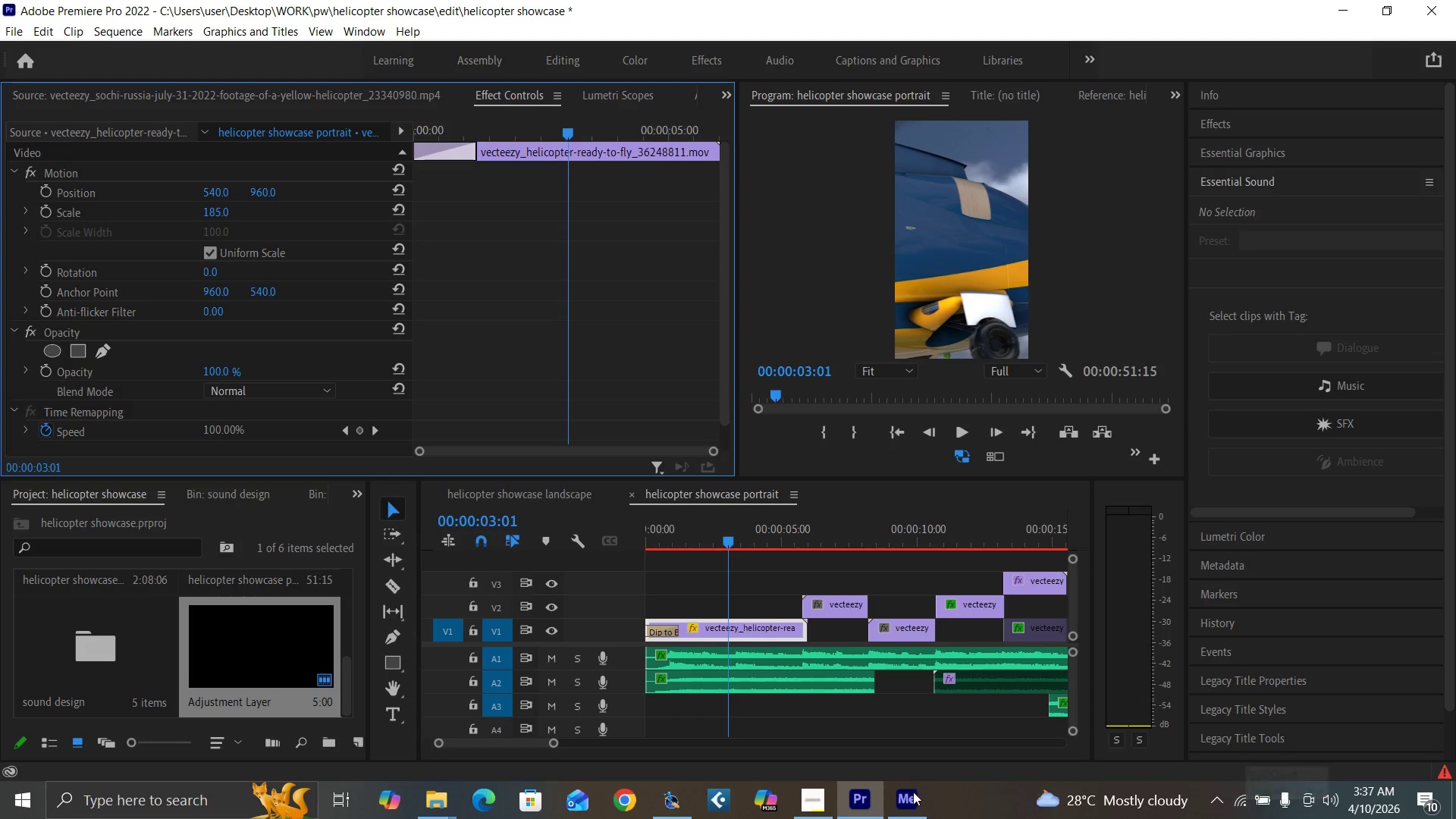 
left_click([805, 810])